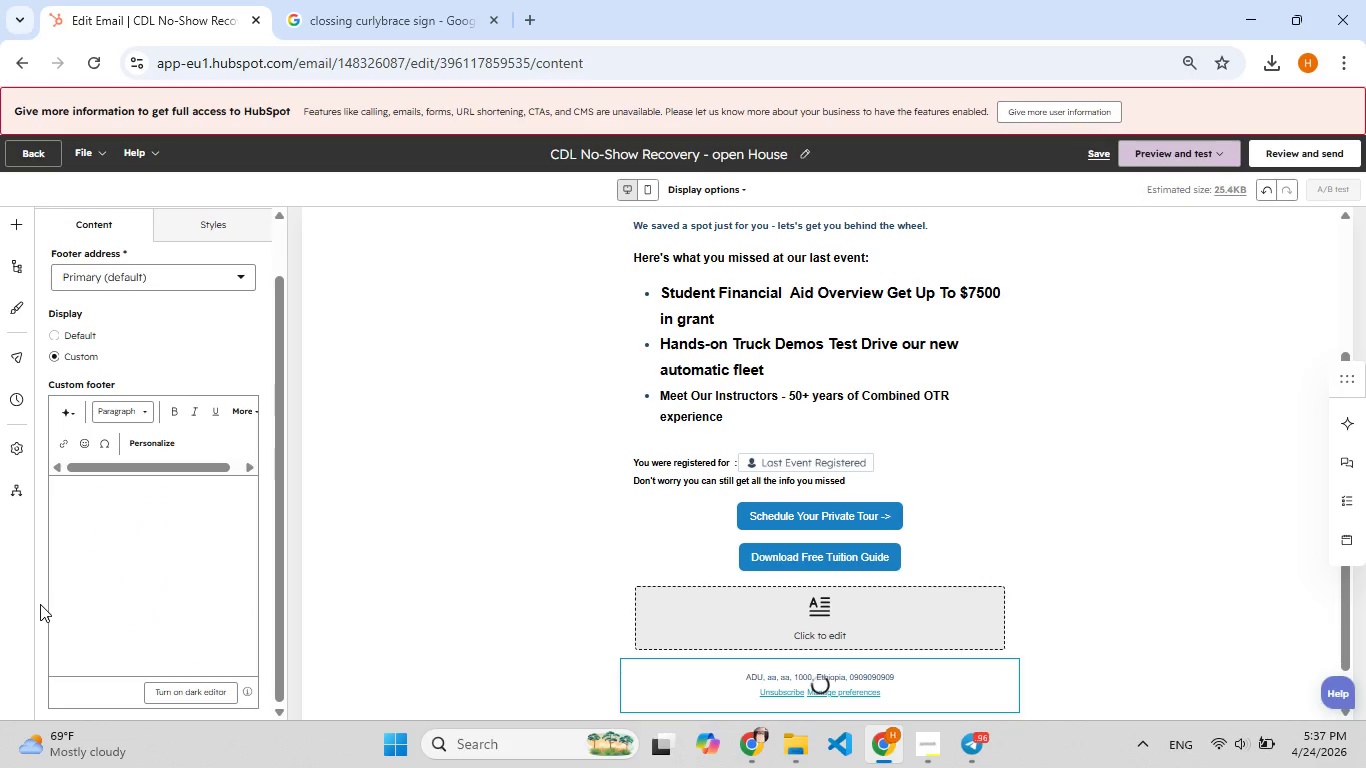 
hold_key(key=ControlLeft, duration=0.33)
 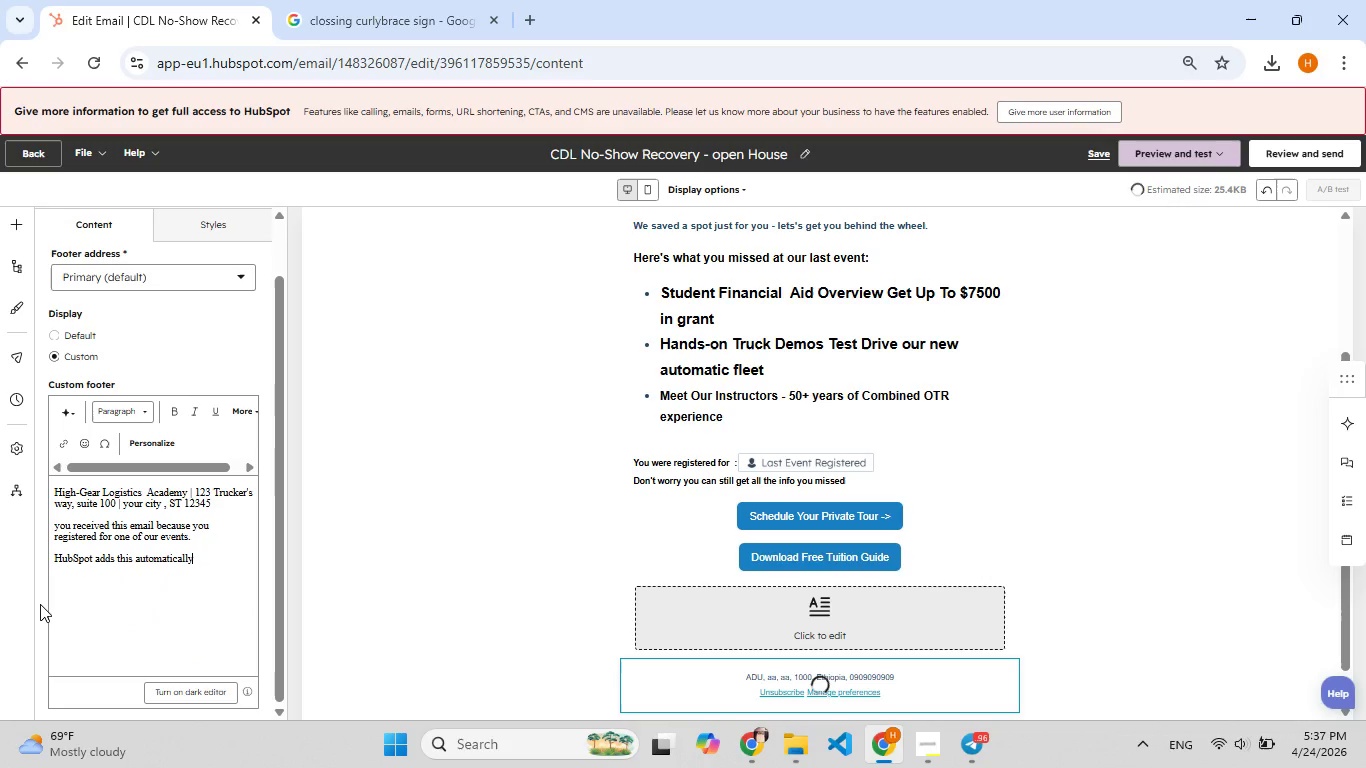 
hold_key(key=V, duration=0.31)
 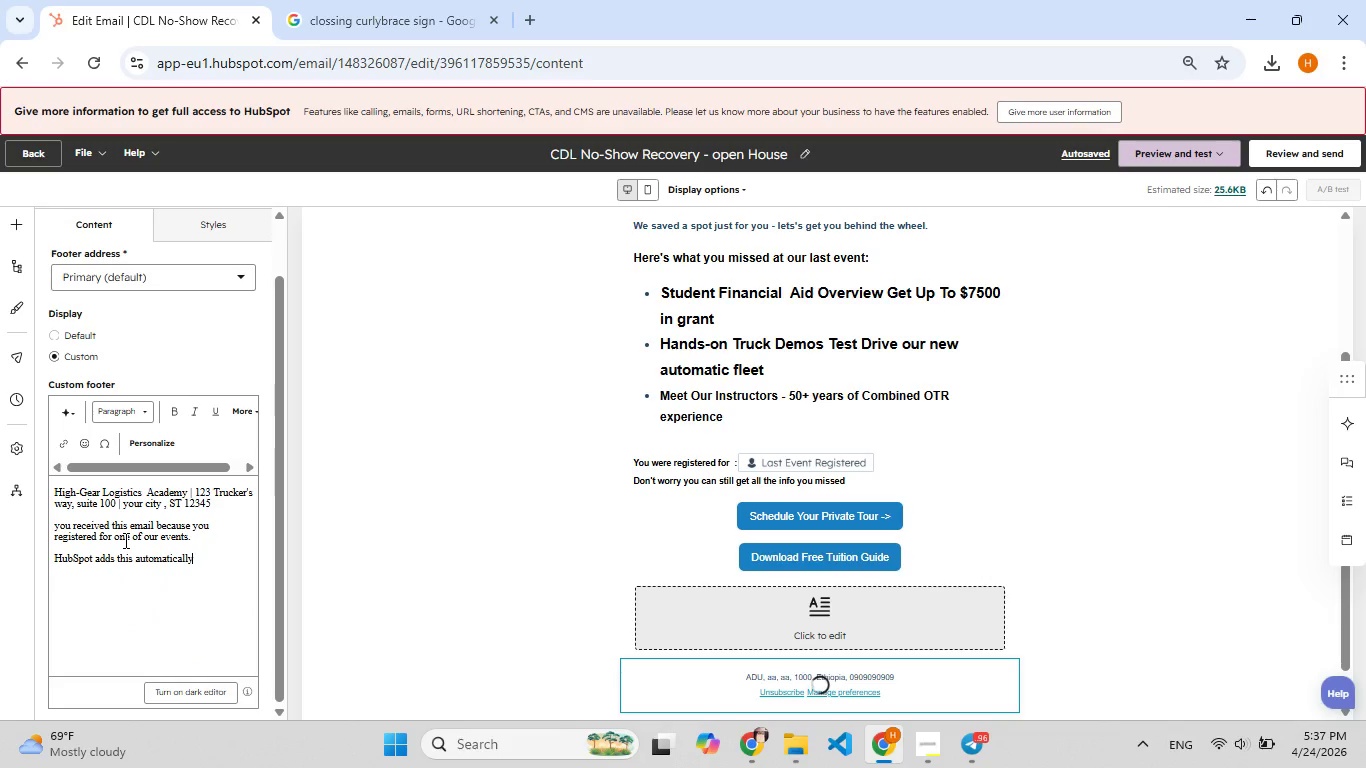 
wait(6.02)
 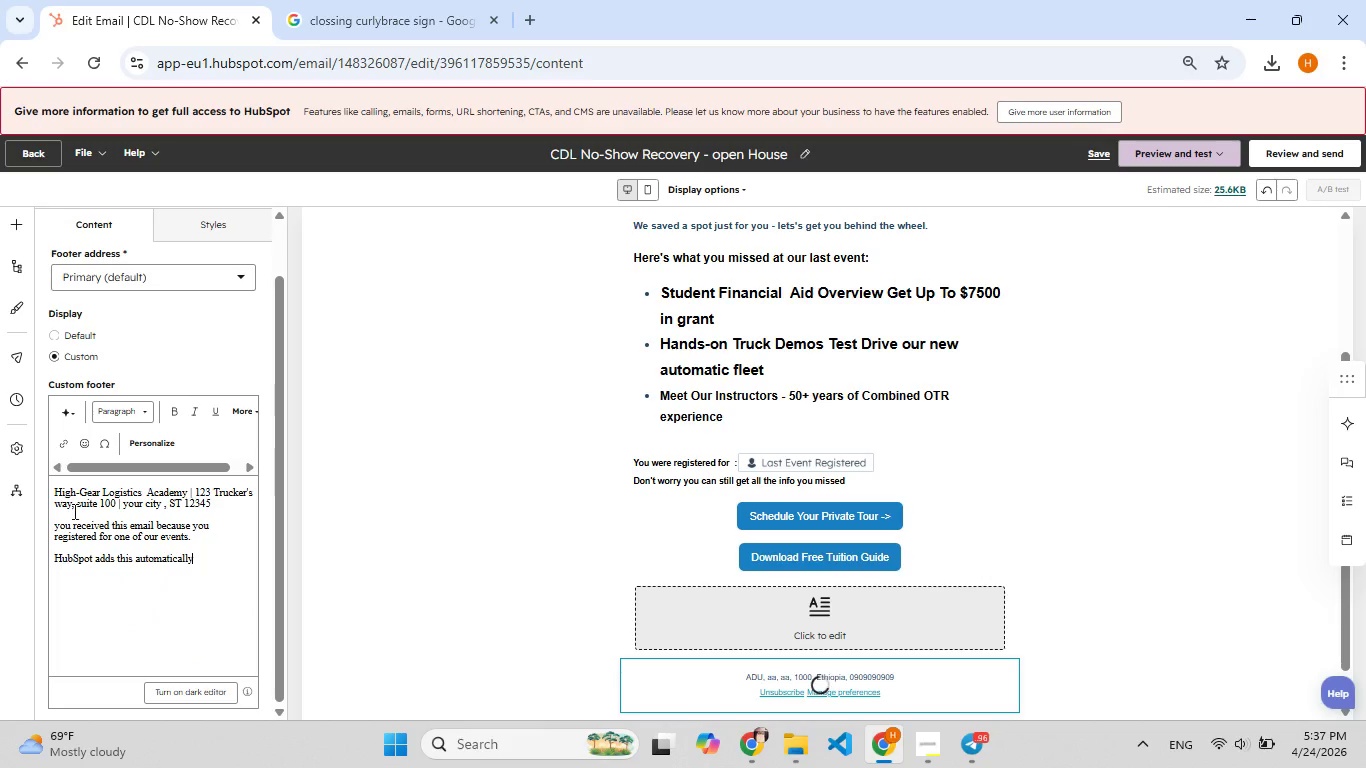 
scroll: coordinate [124, 540], scroll_direction: down, amount: 6.0
 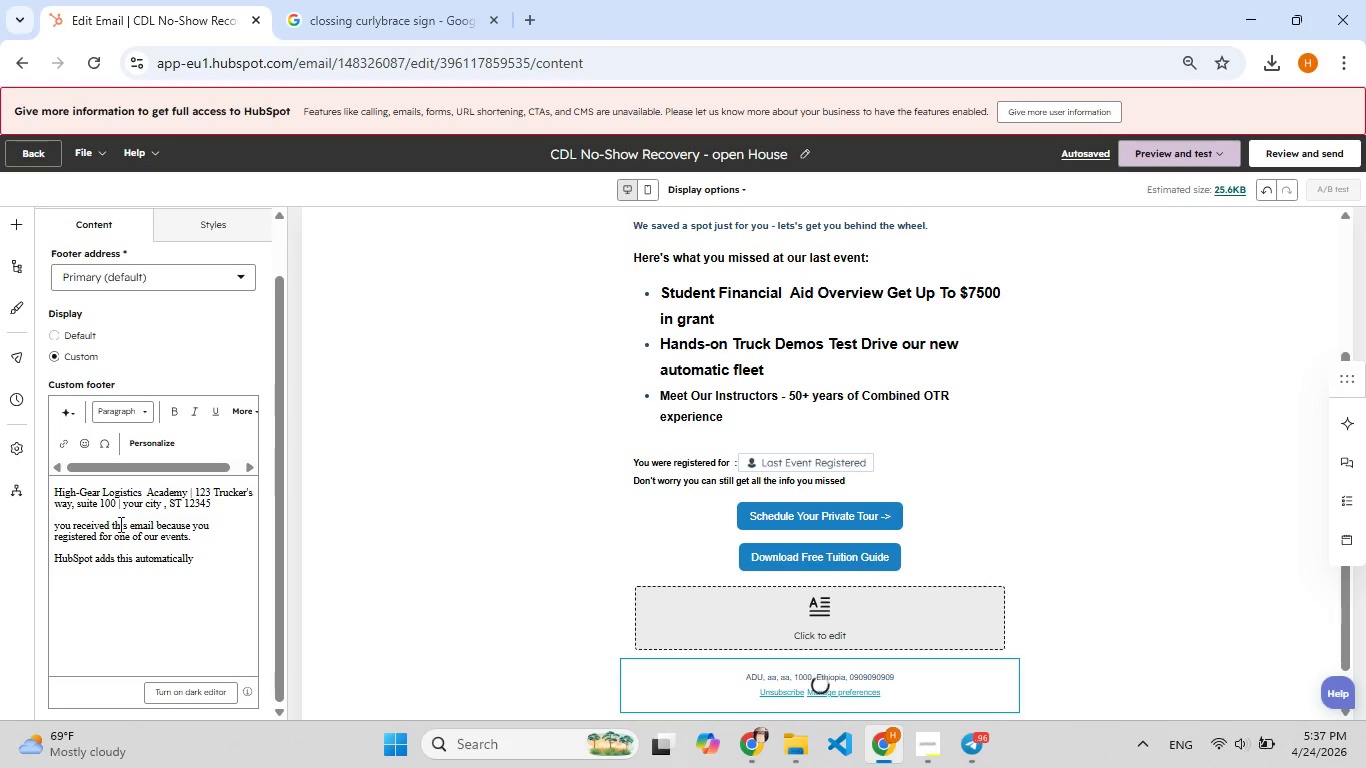 
scroll: coordinate [119, 524], scroll_direction: up, amount: 4.0
 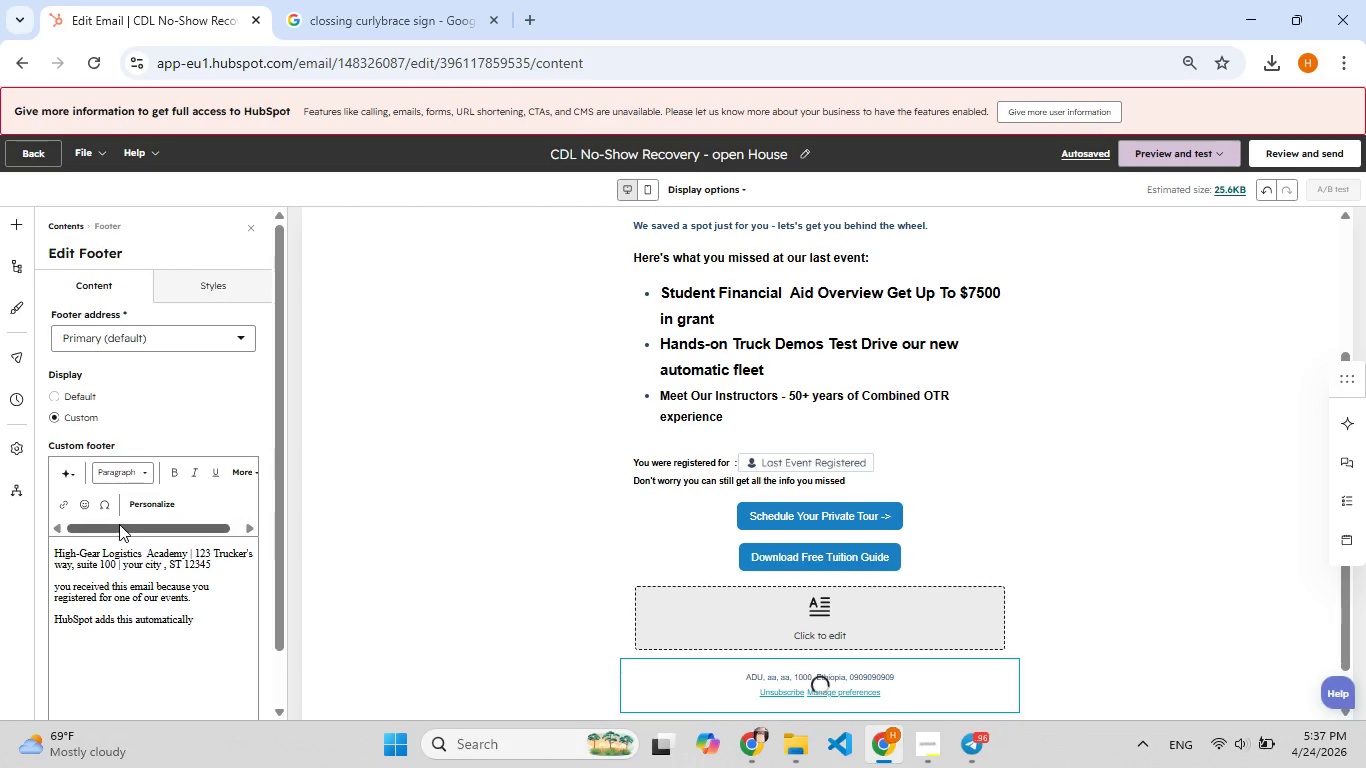 
scroll: coordinate [119, 524], scroll_direction: down, amount: 4.0
 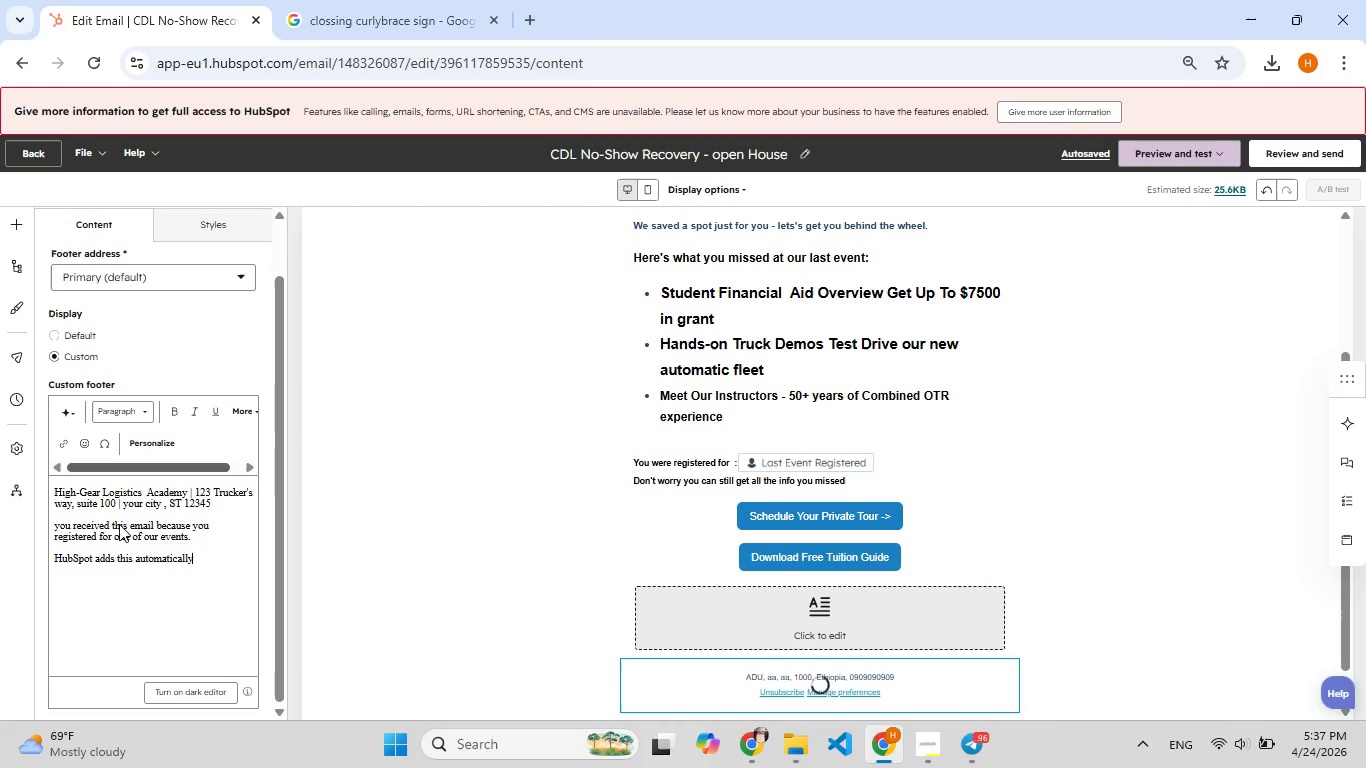 
scroll: coordinate [119, 524], scroll_direction: up, amount: 2.0
 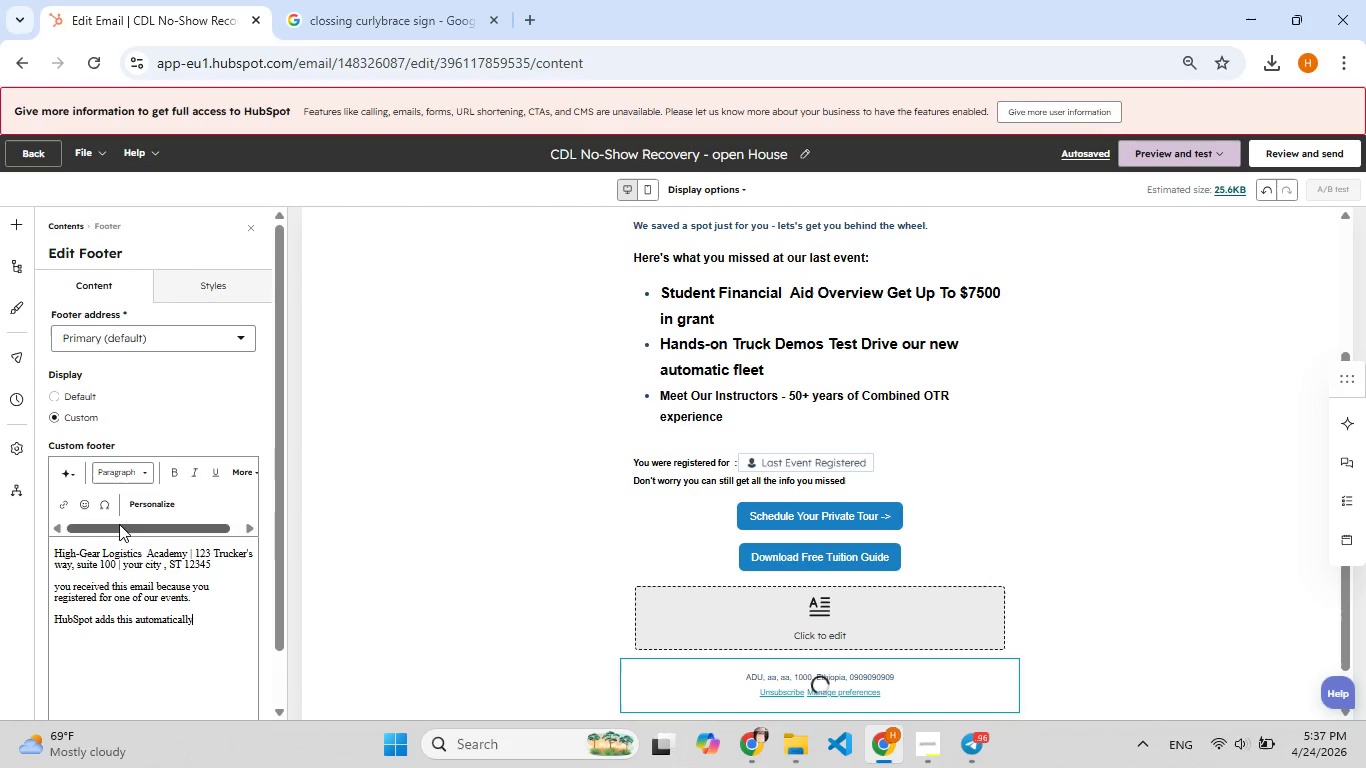 
scroll: coordinate [754, 612], scroll_direction: down, amount: 7.0
 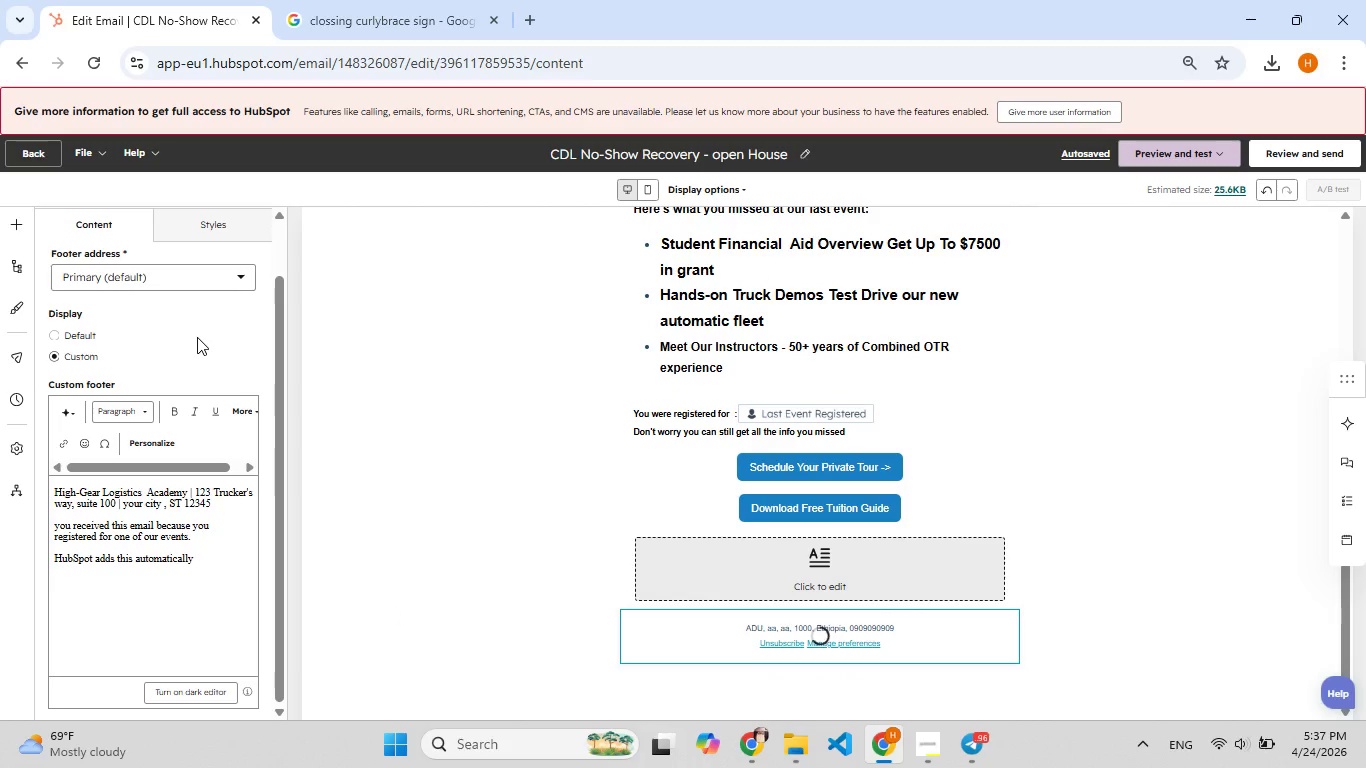 
left_click([355, 367])
 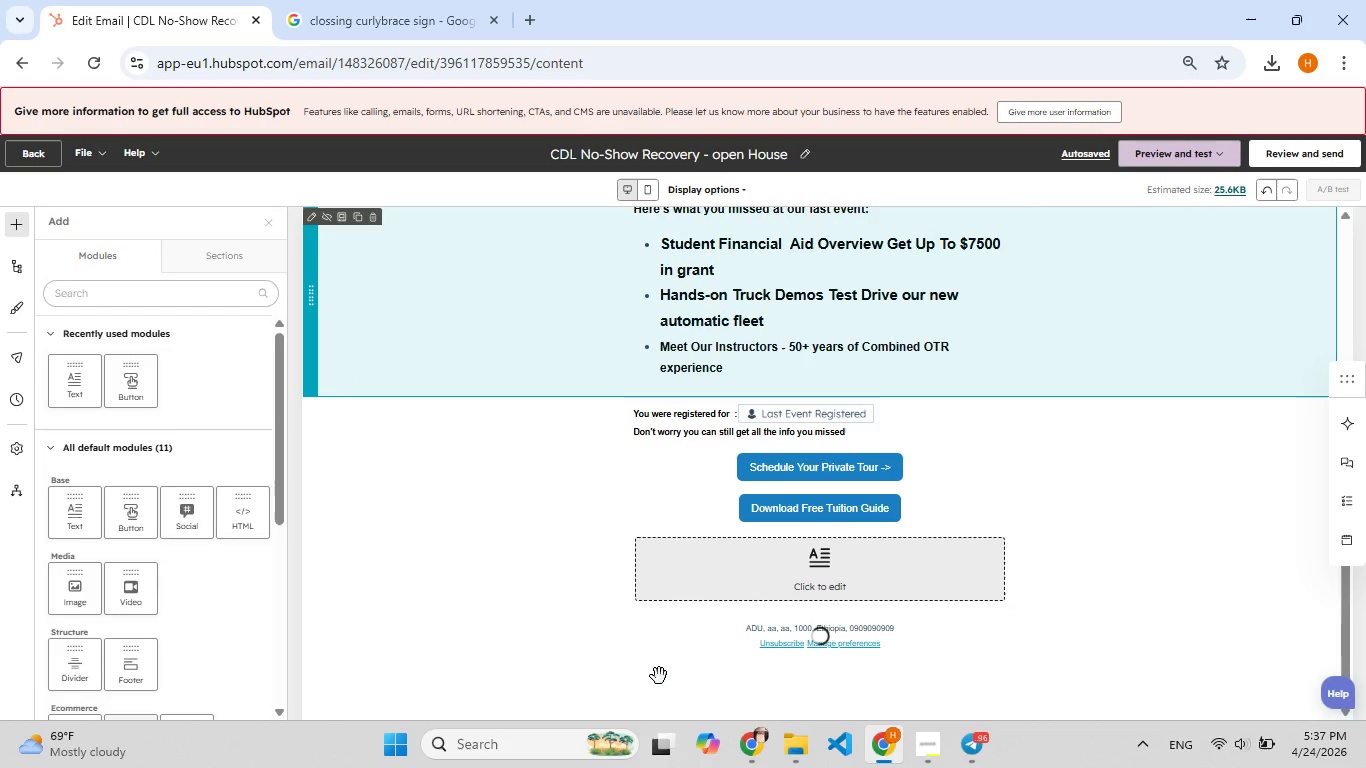 
scroll: coordinate [664, 625], scroll_direction: down, amount: 4.0
 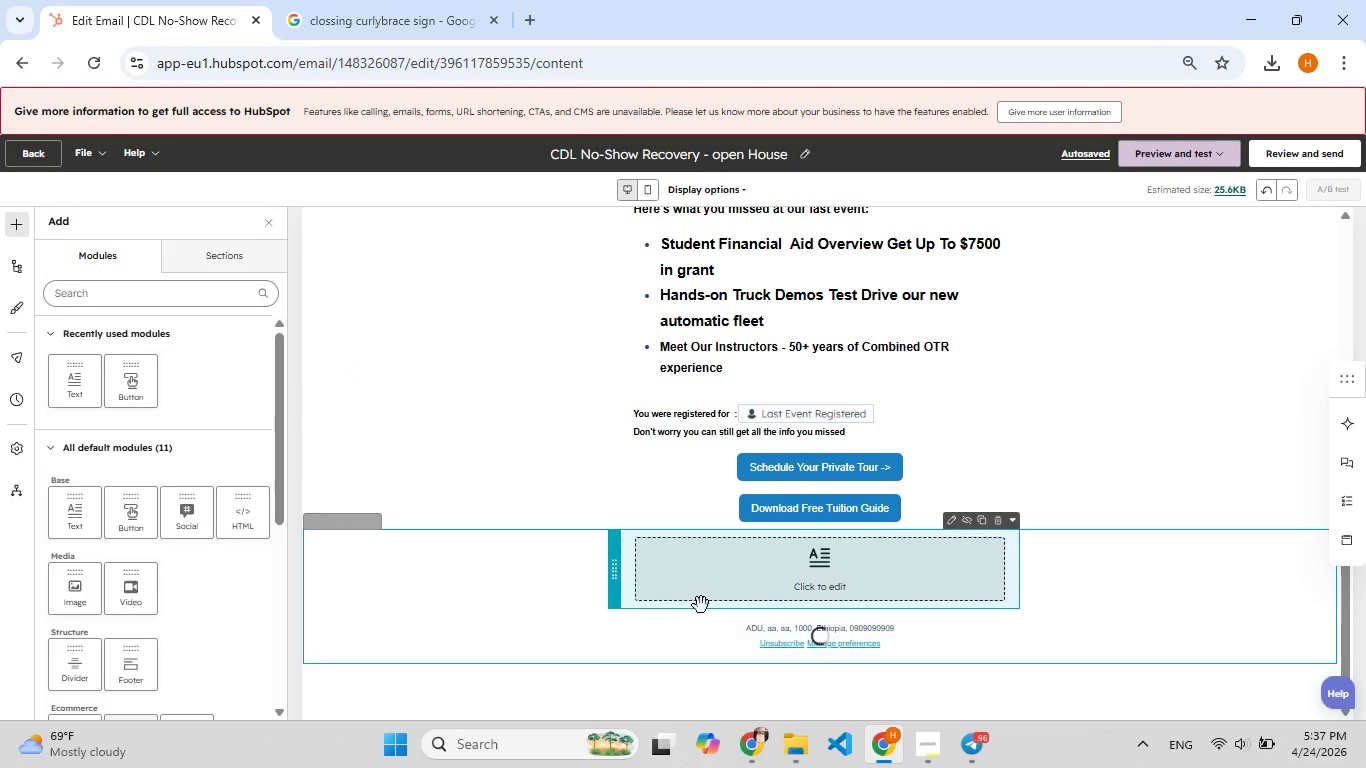 
left_click([705, 639])
 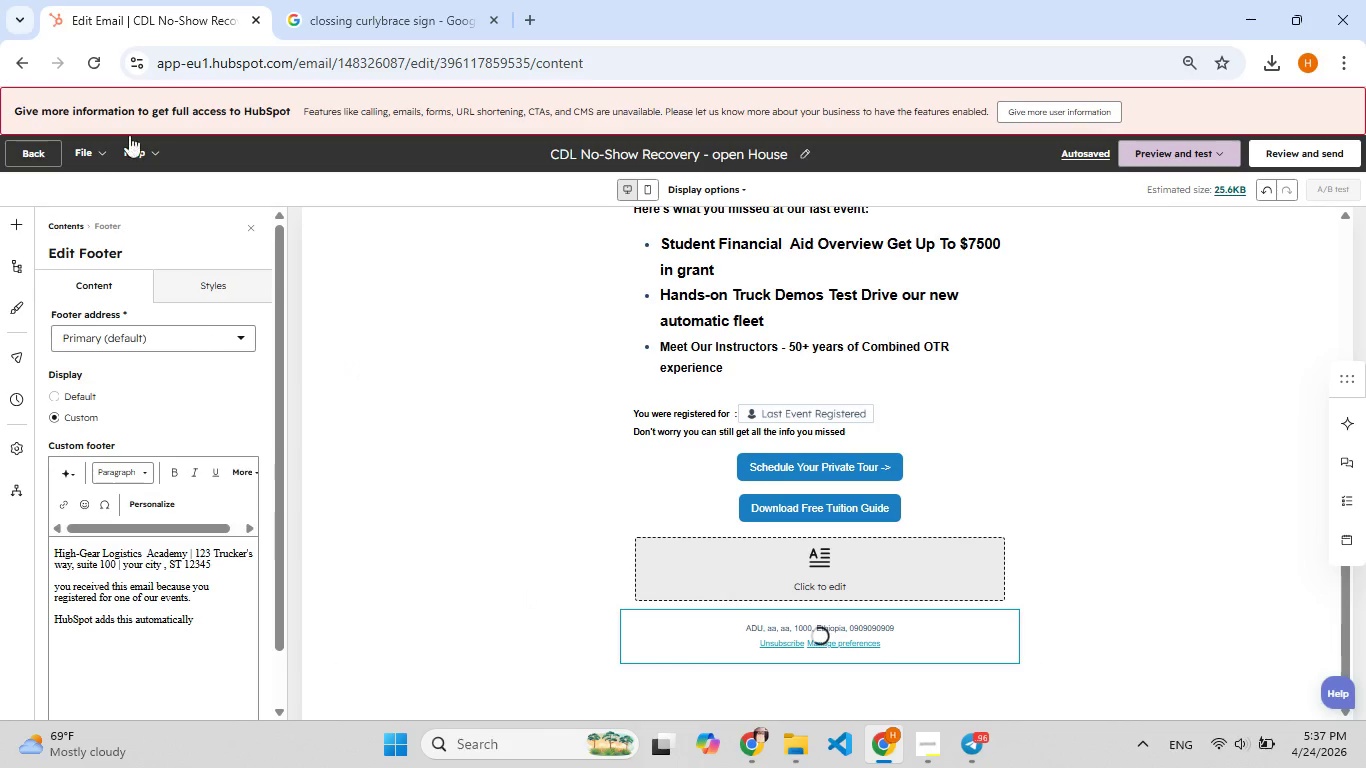 
wait(6.0)
 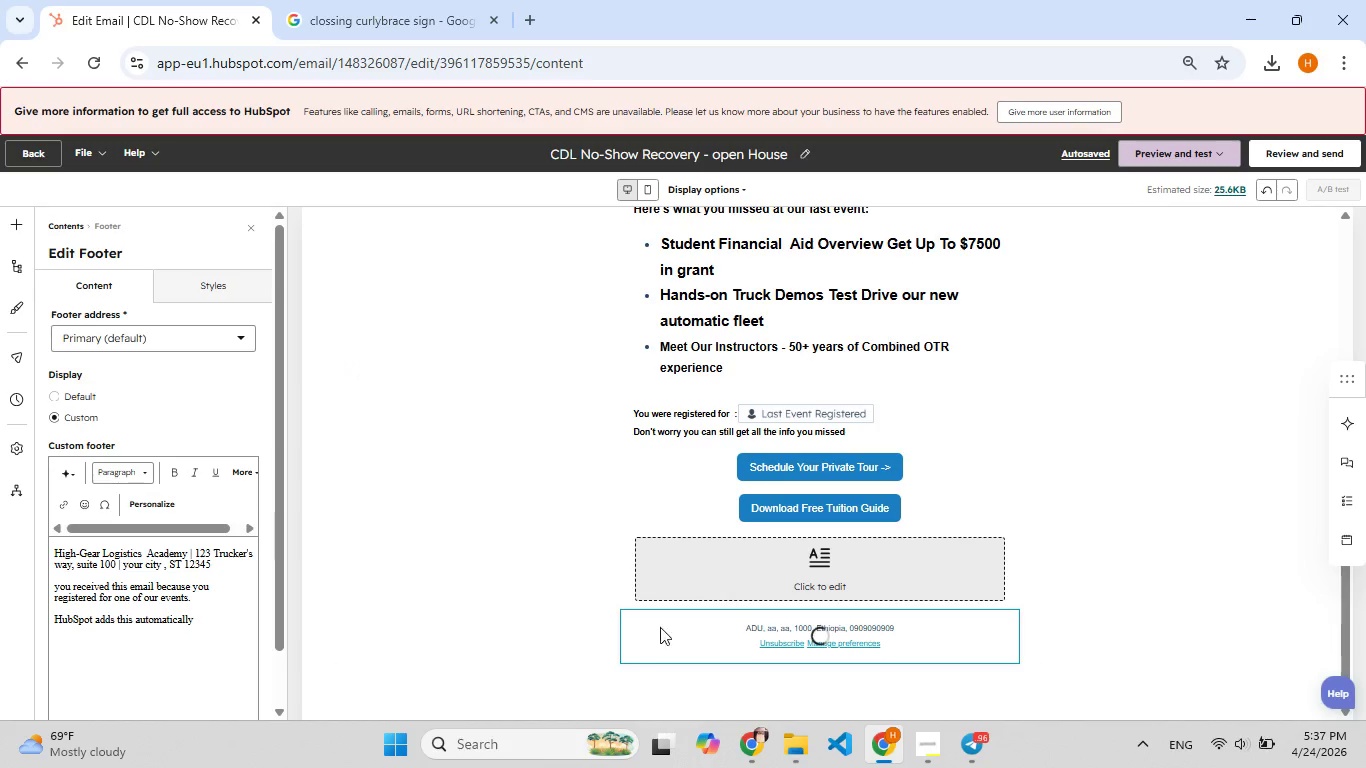 
left_click([702, 555])
 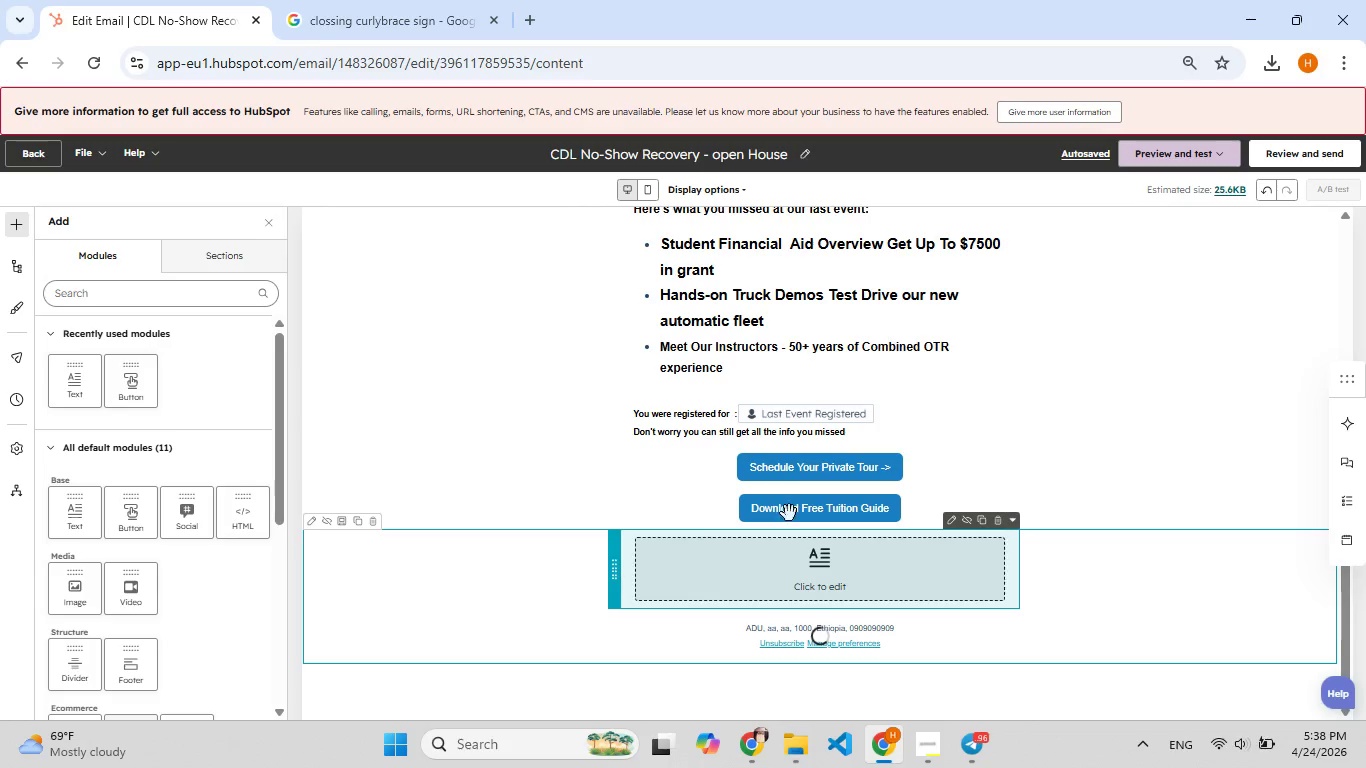 
mouse_move([995, 528])
 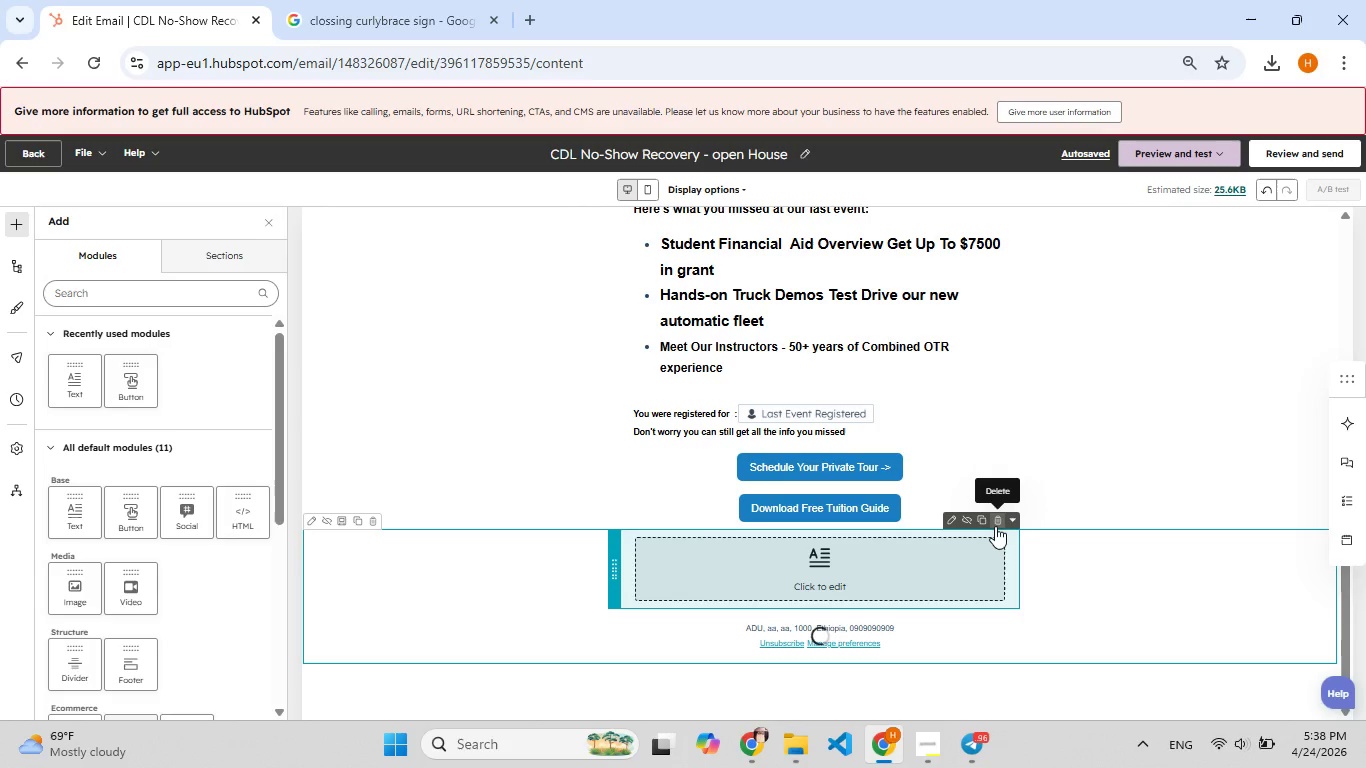 
left_click([995, 526])
 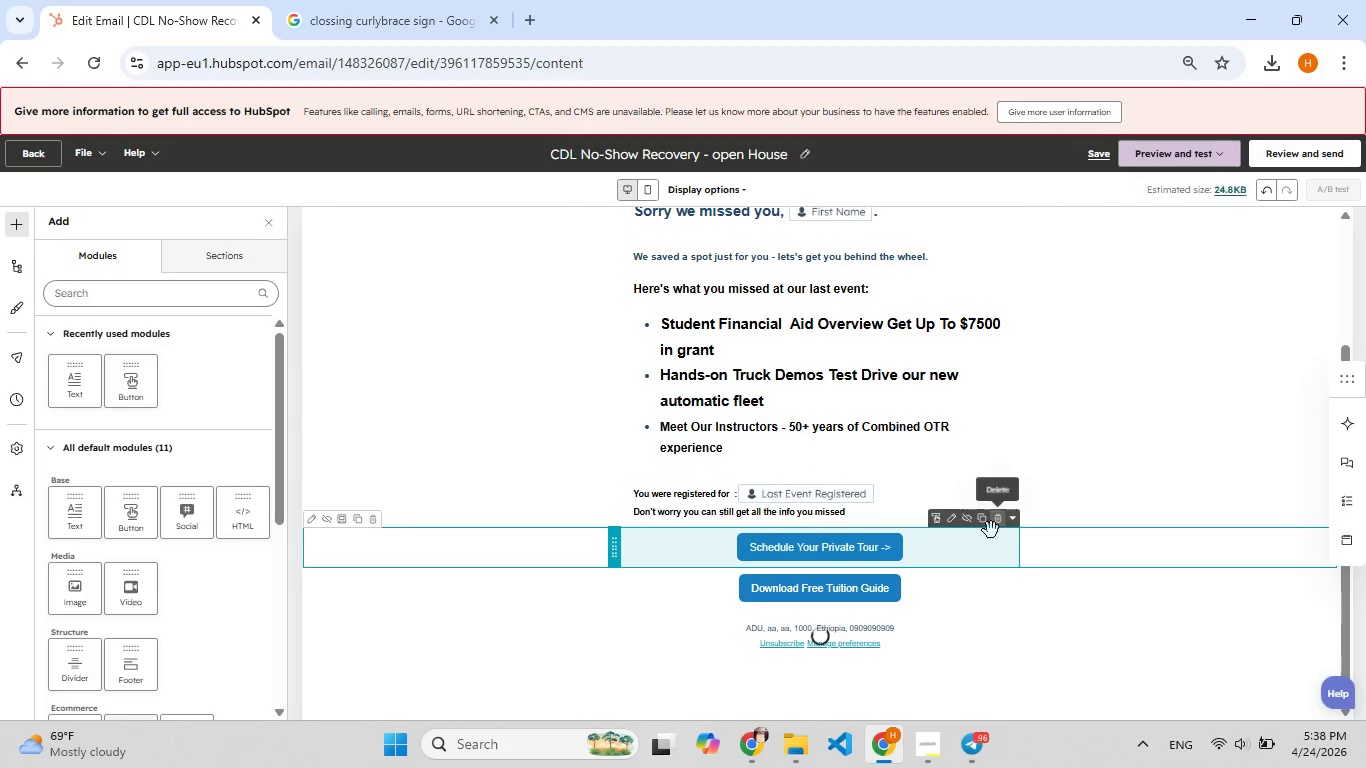 
scroll: coordinate [944, 552], scroll_direction: down, amount: 3.0
 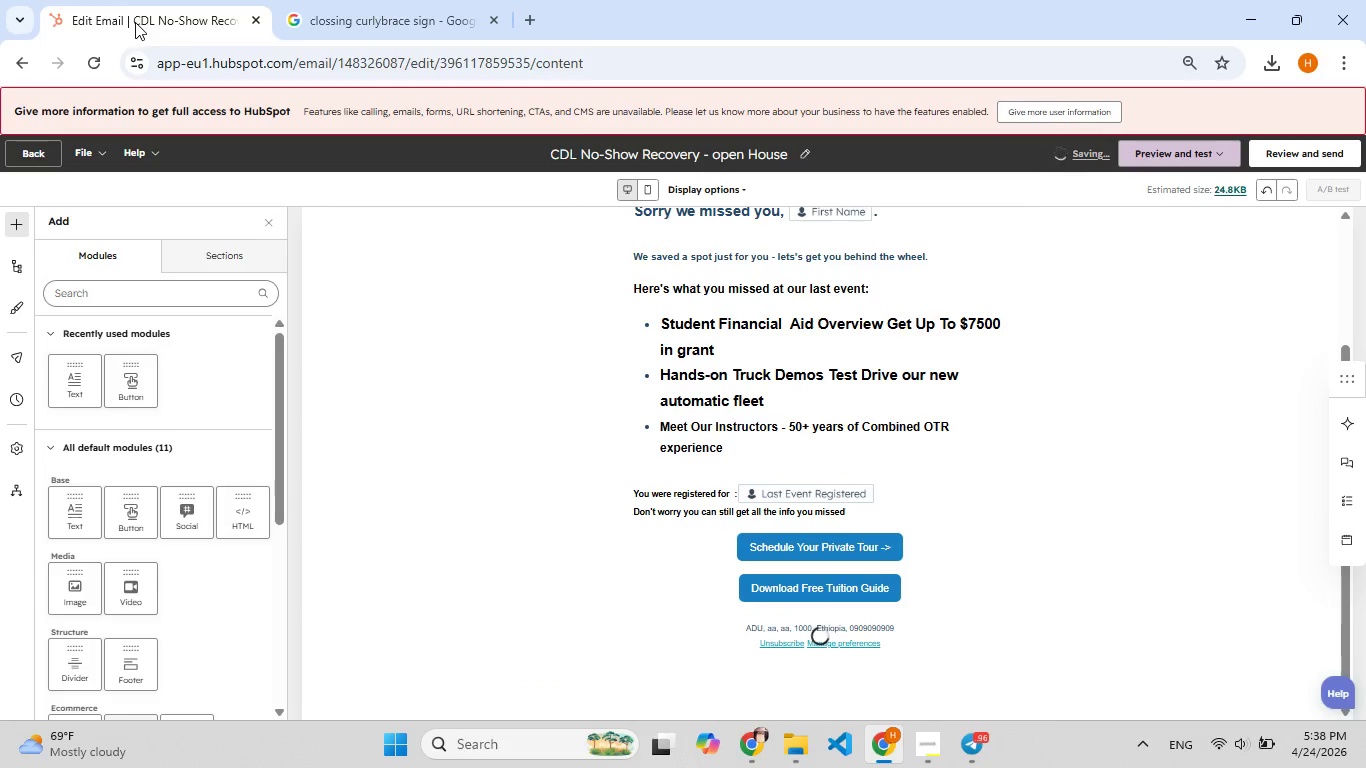 
left_click([95, 54])
 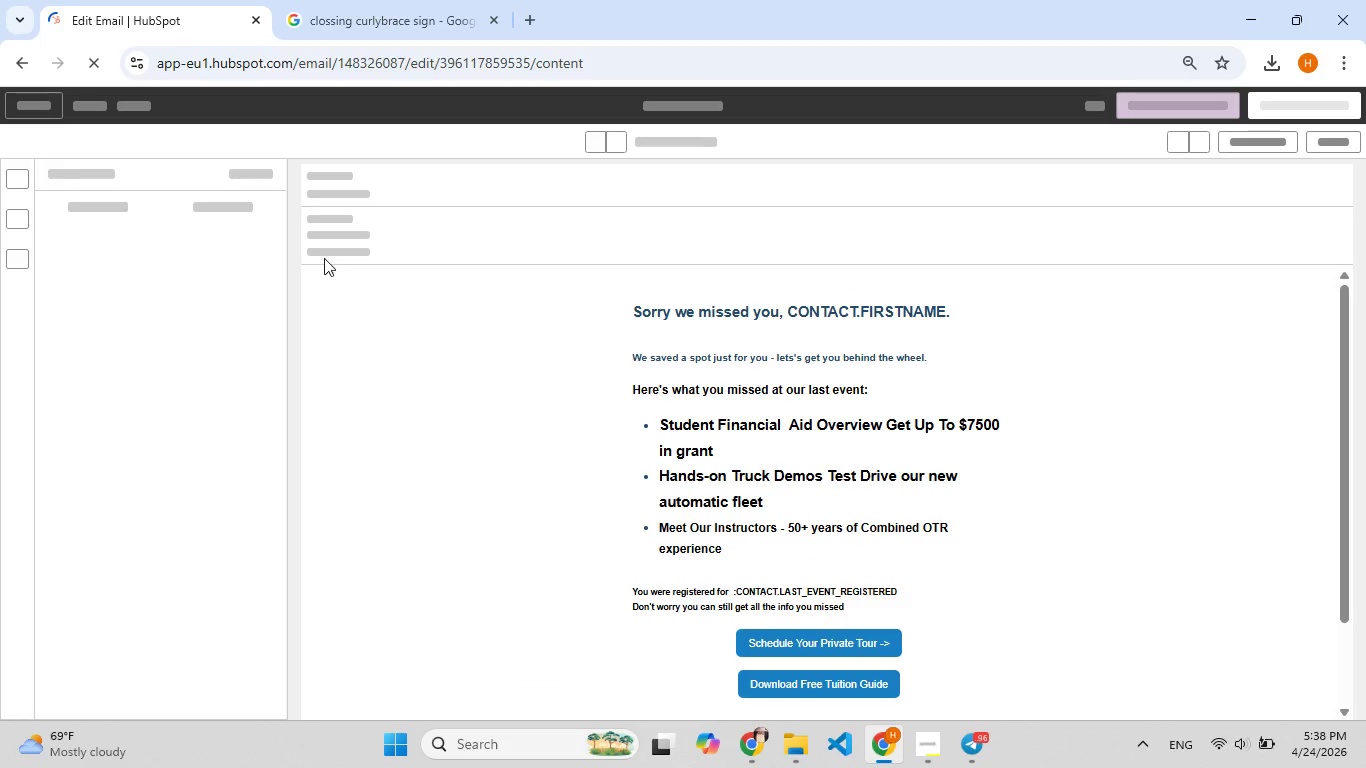 
scroll: coordinate [525, 412], scroll_direction: down, amount: 12.0
 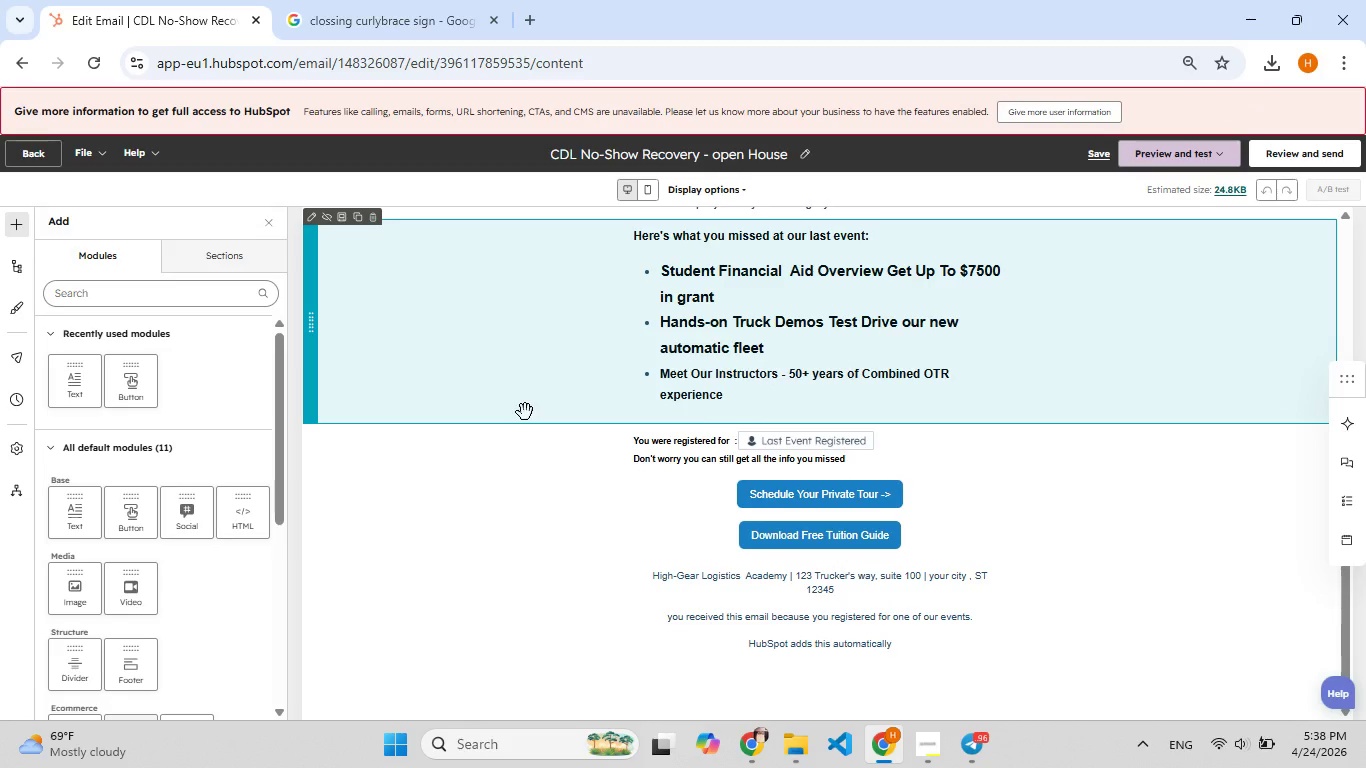 
scroll: coordinate [525, 412], scroll_direction: up, amount: 1.0
 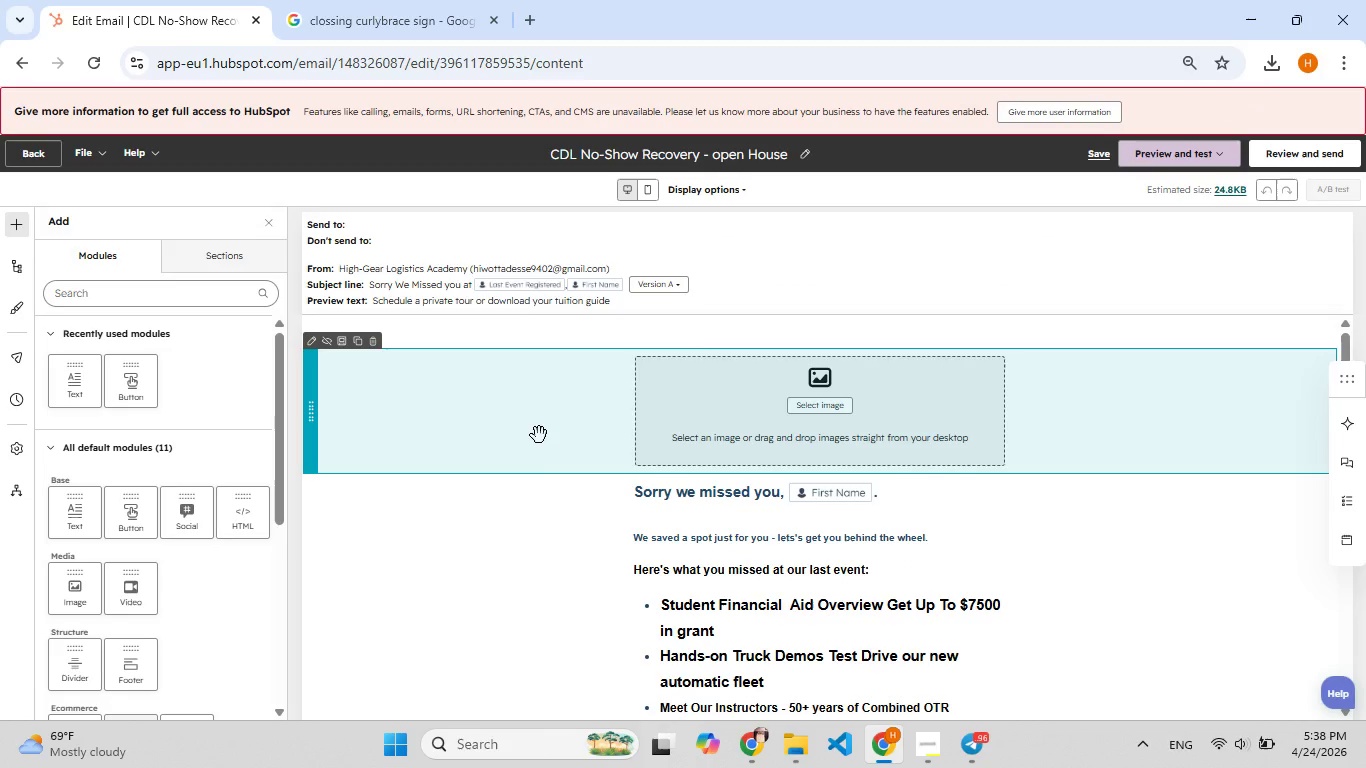 
wait(17.98)
 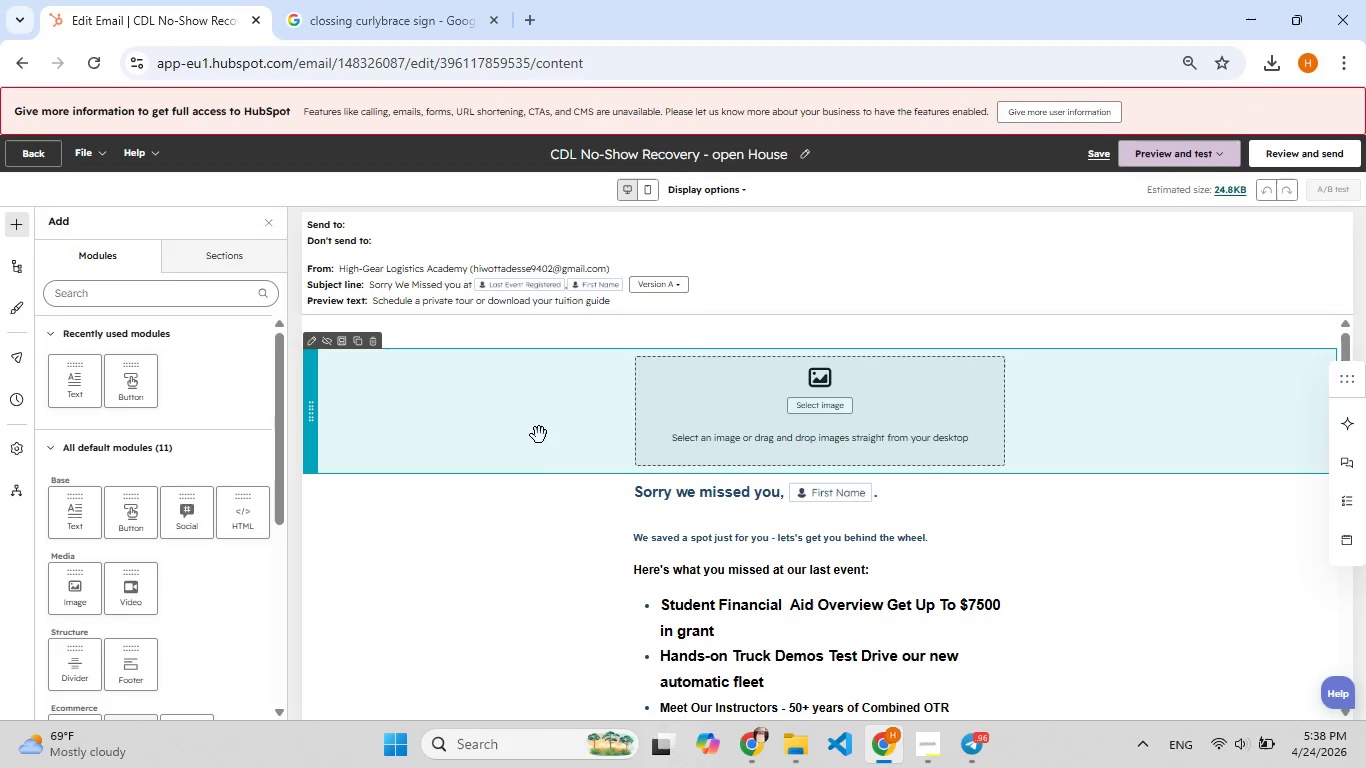 
left_click([801, 411])
 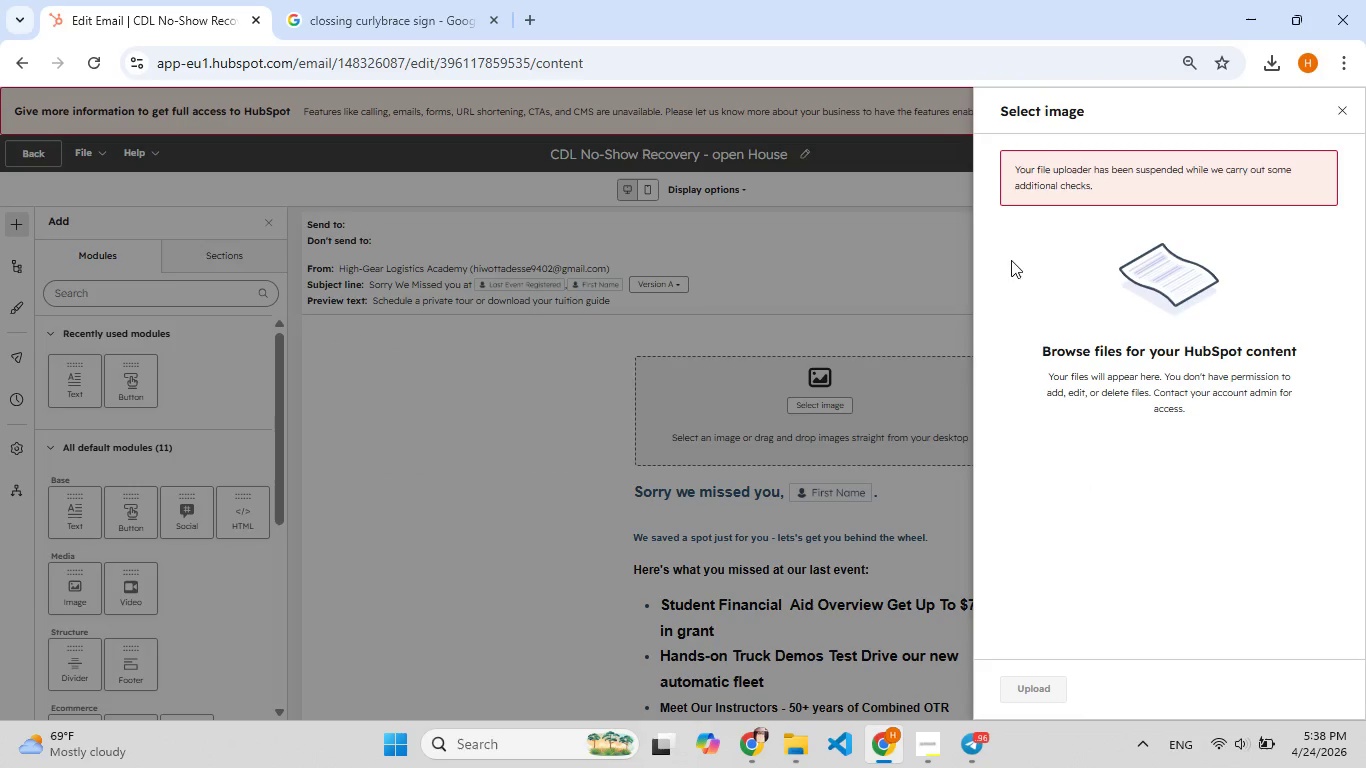 
mouse_move([1327, 111])
 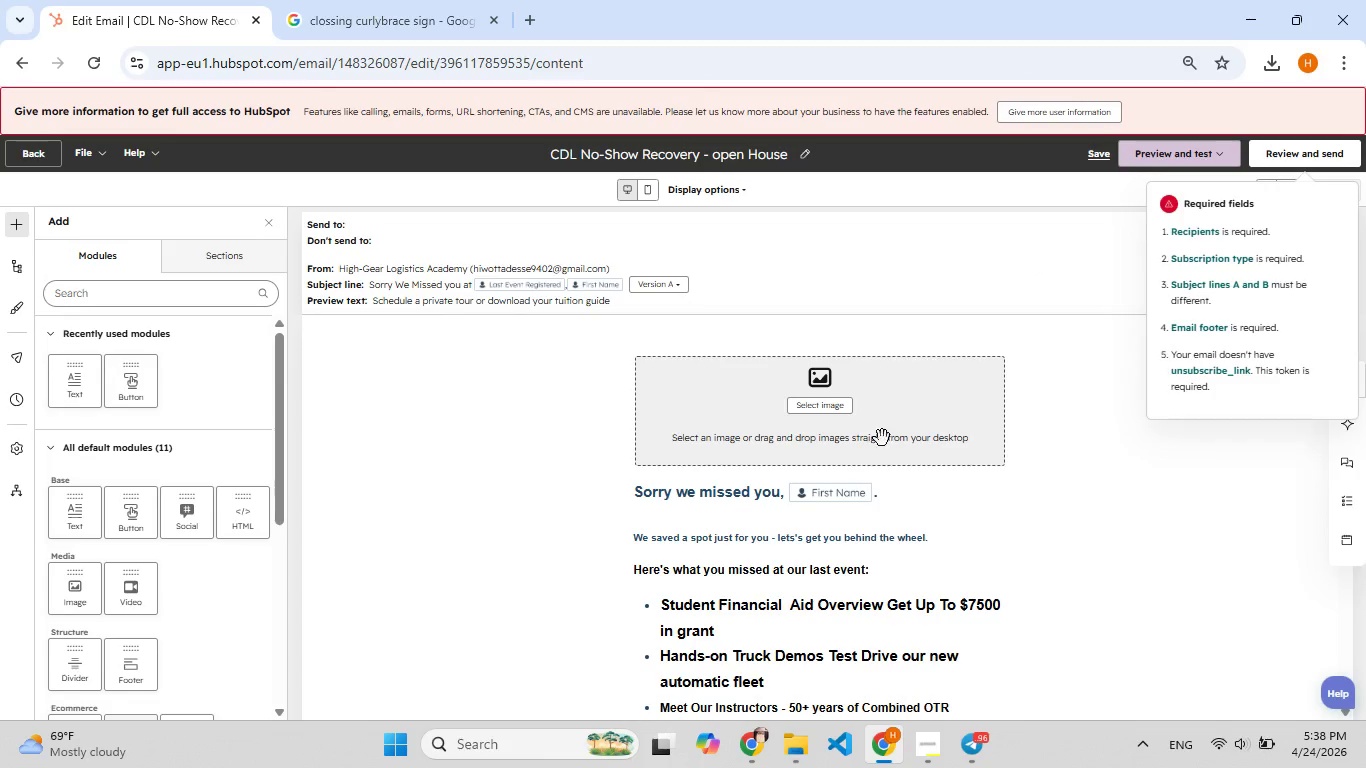 
mouse_move([883, 445])
 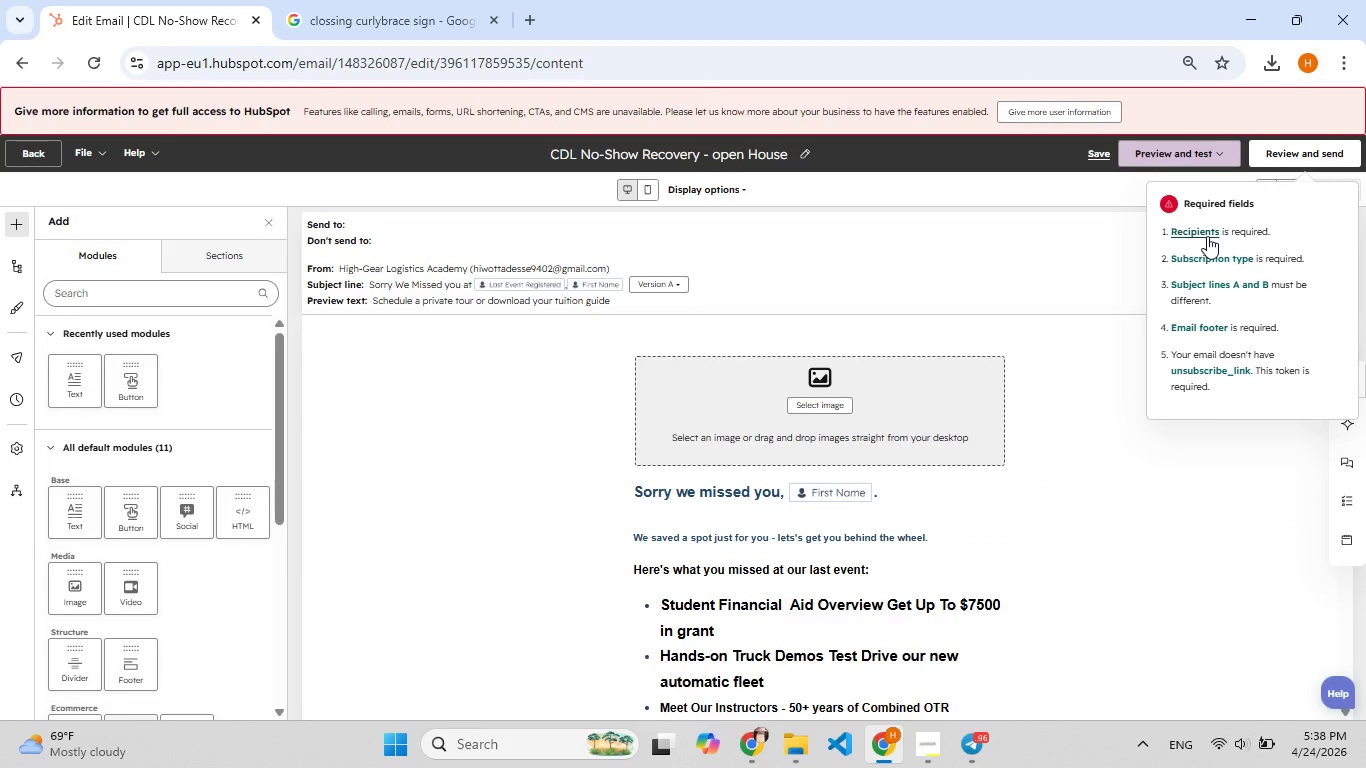 
wait(6.39)
 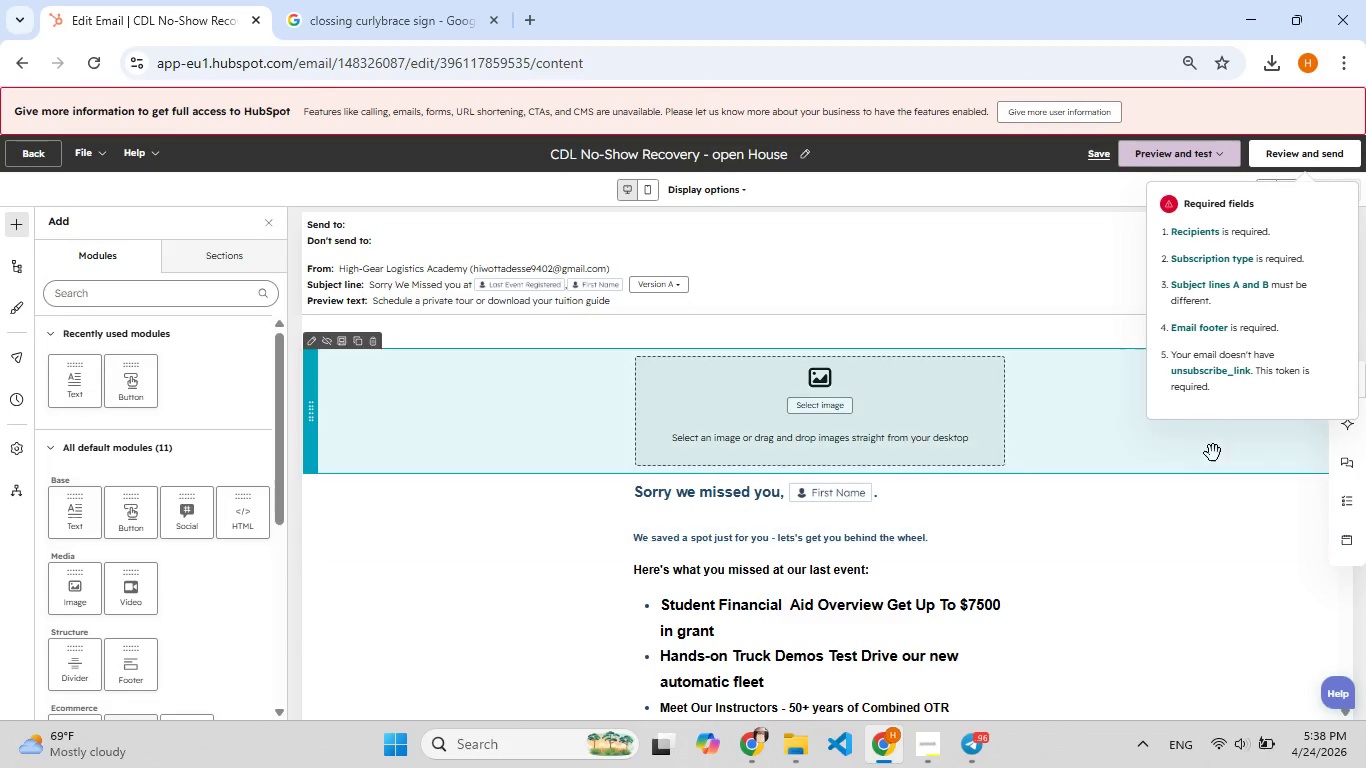 
left_click([1207, 236])
 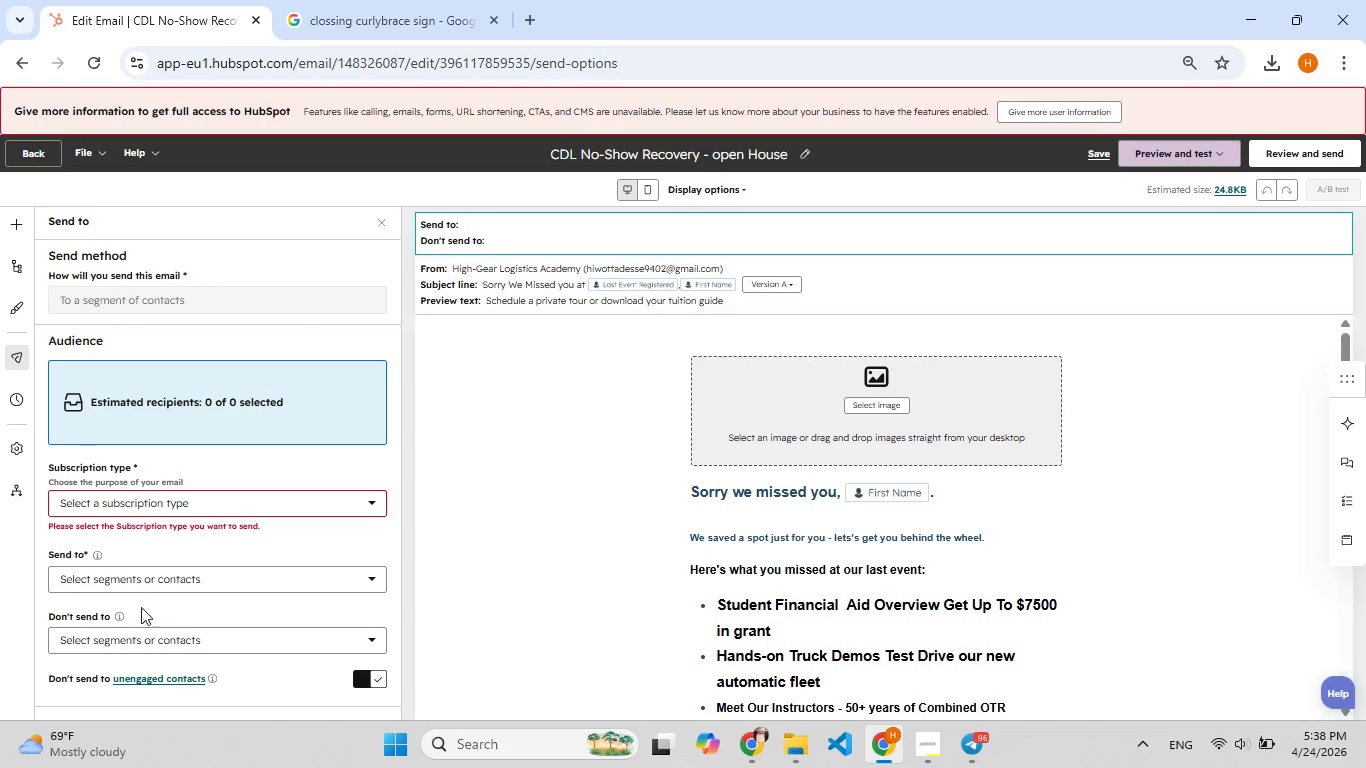 
scroll: coordinate [205, 503], scroll_direction: down, amount: 1.0
 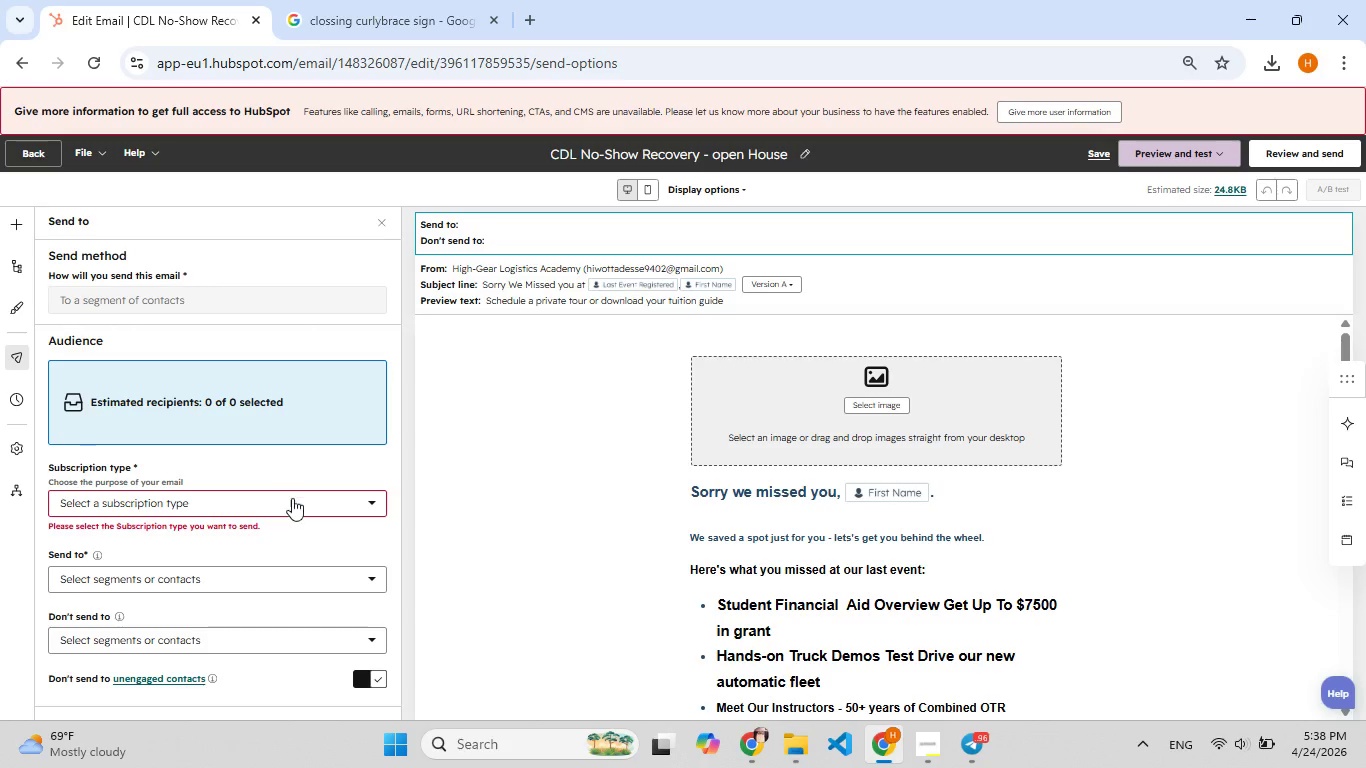 
left_click([292, 498])
 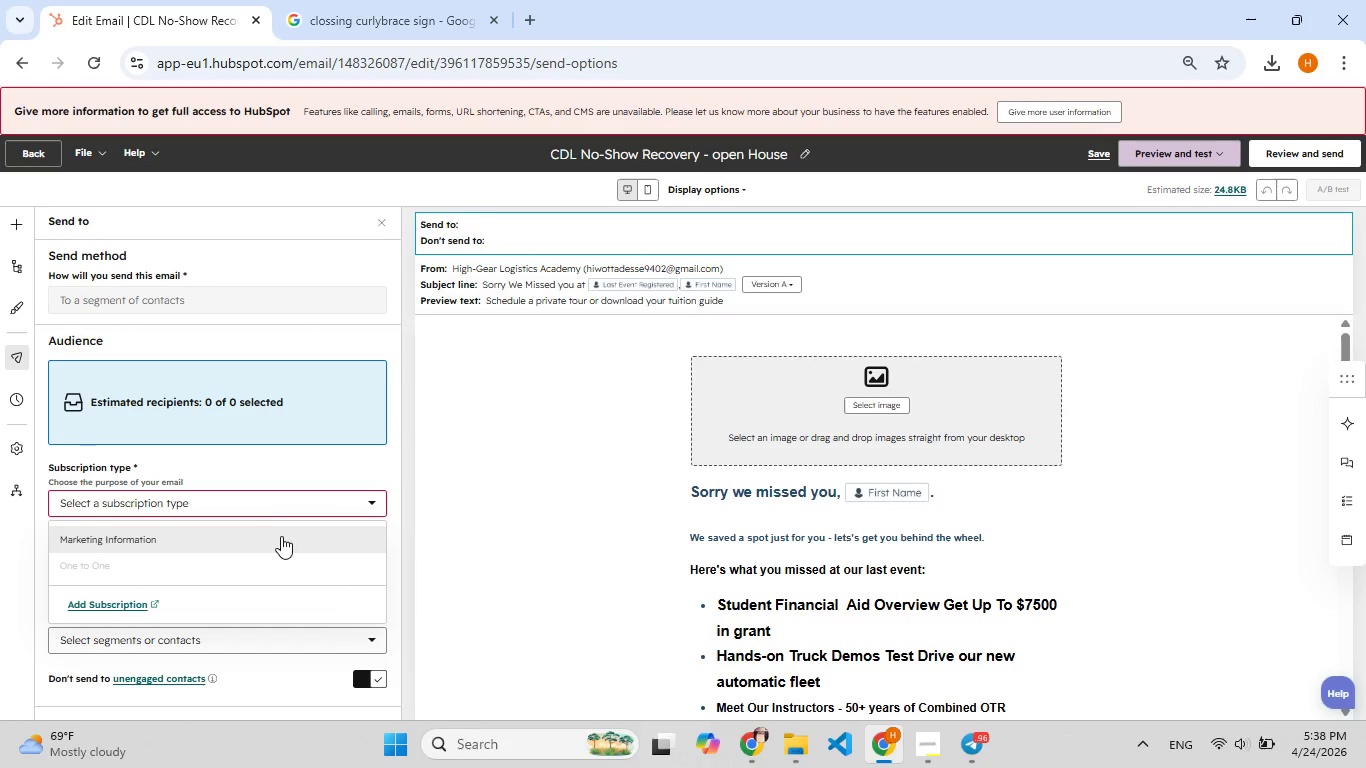 
left_click([279, 539])
 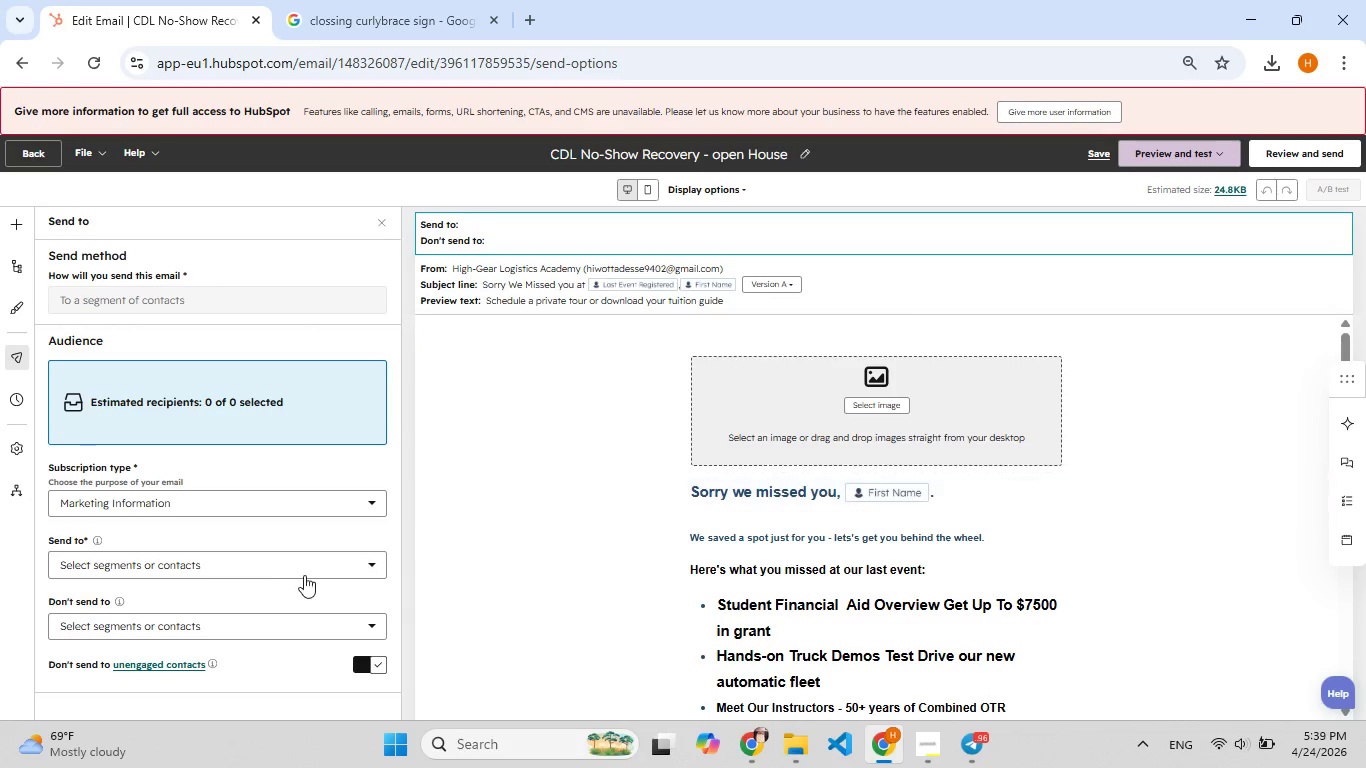 
left_click([286, 566])
 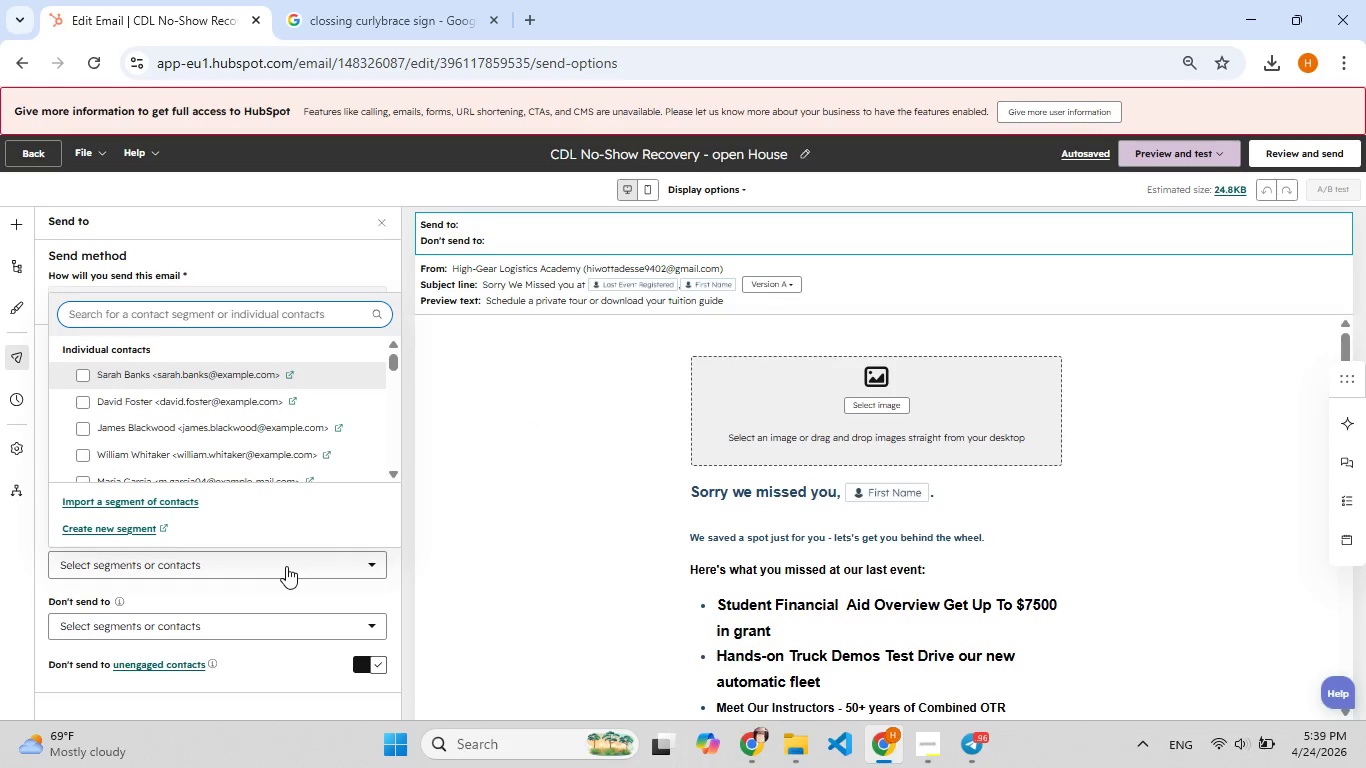 
left_click([286, 566])
 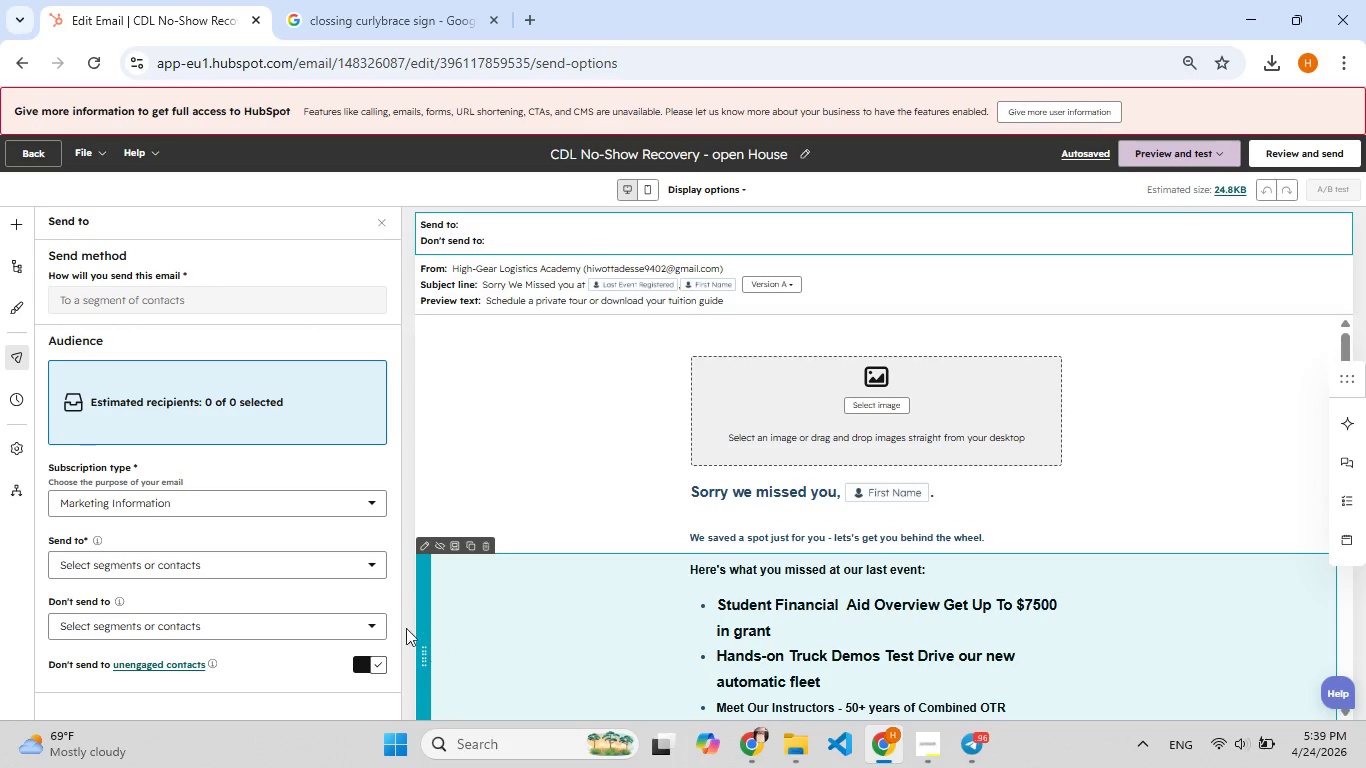 
left_click([370, 569])
 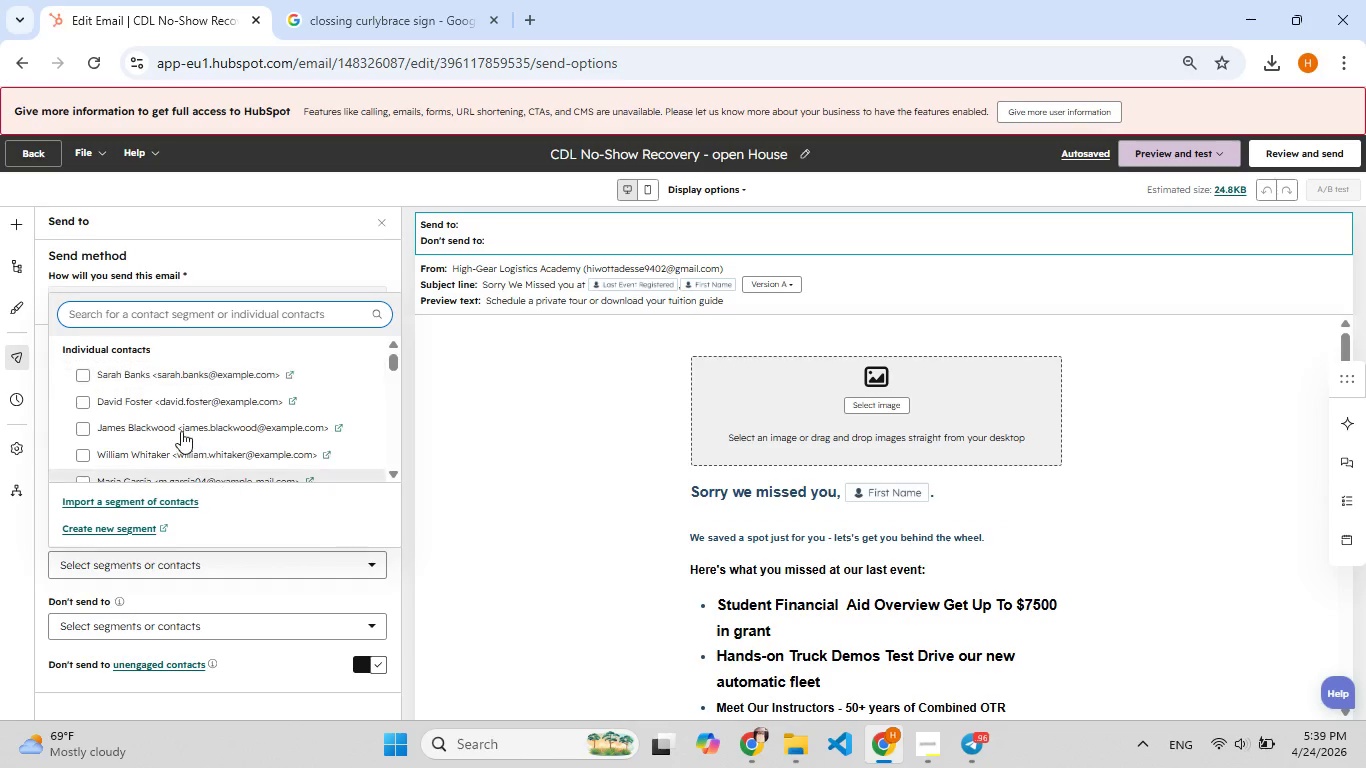 
scroll: coordinate [178, 434], scroll_direction: down, amount: 8.0
 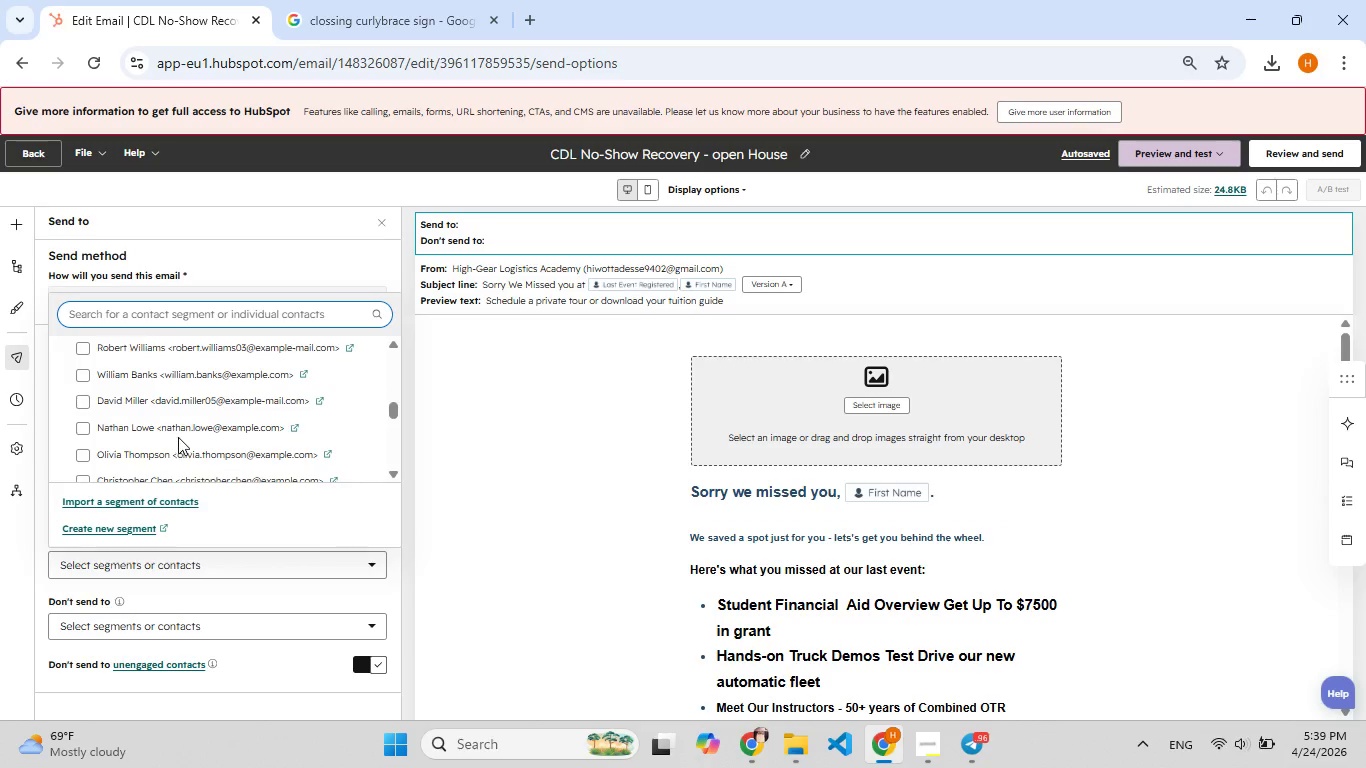 
scroll: coordinate [176, 452], scroll_direction: up, amount: 14.0
 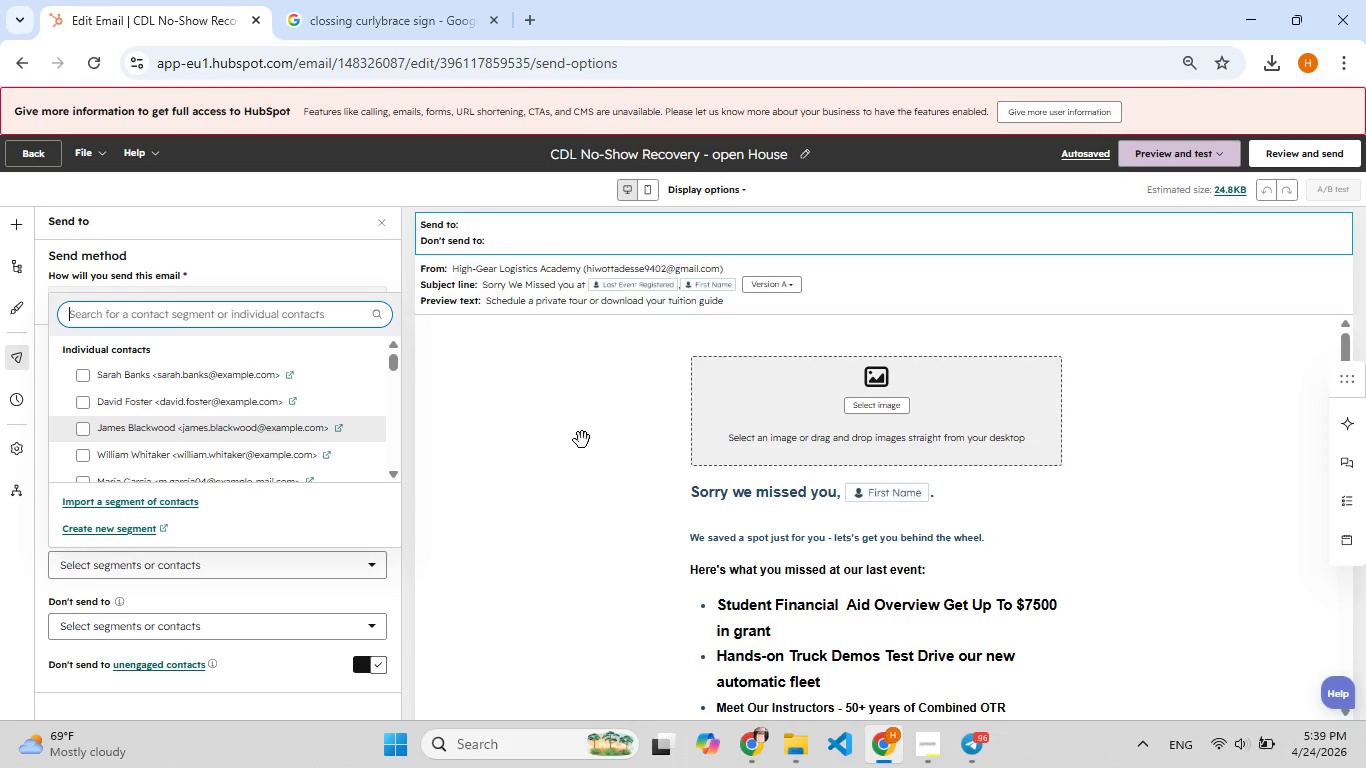 
left_click([530, 452])
 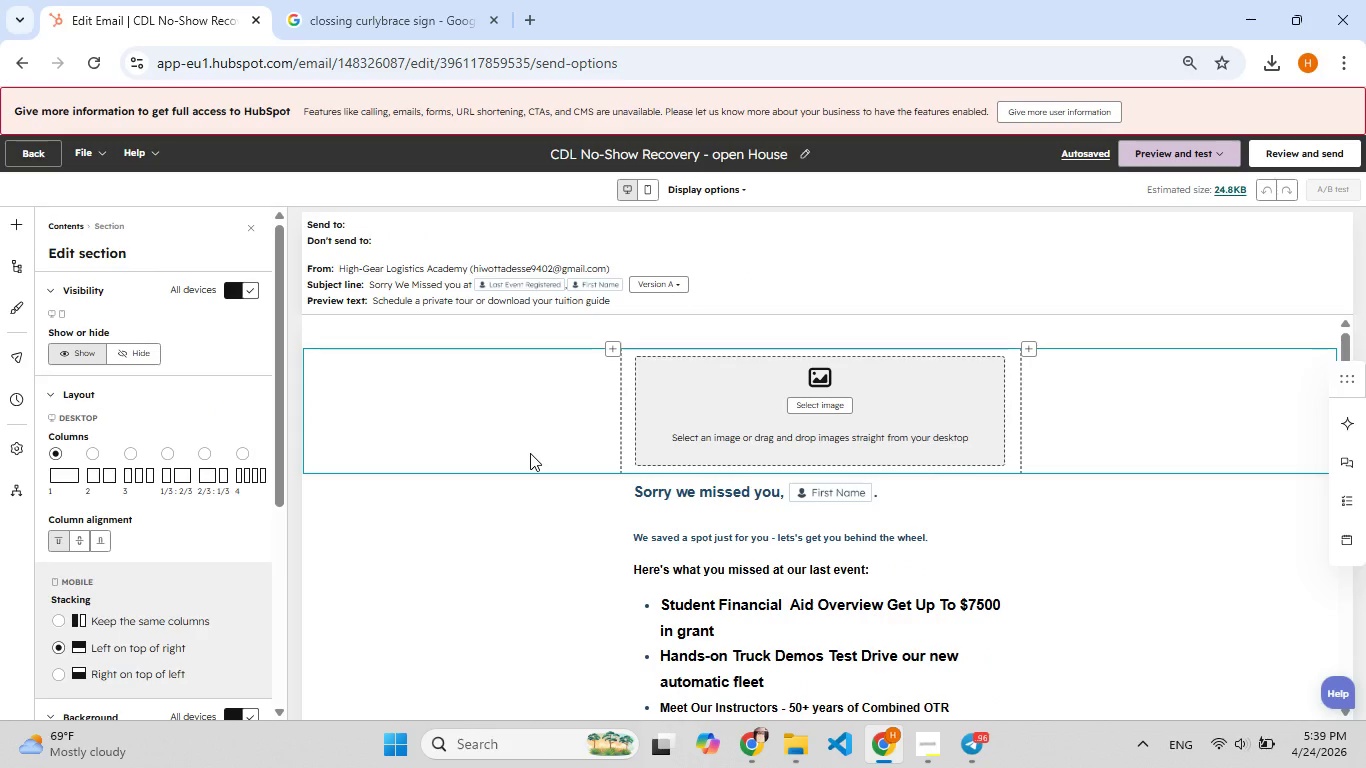 
wait(39.27)
 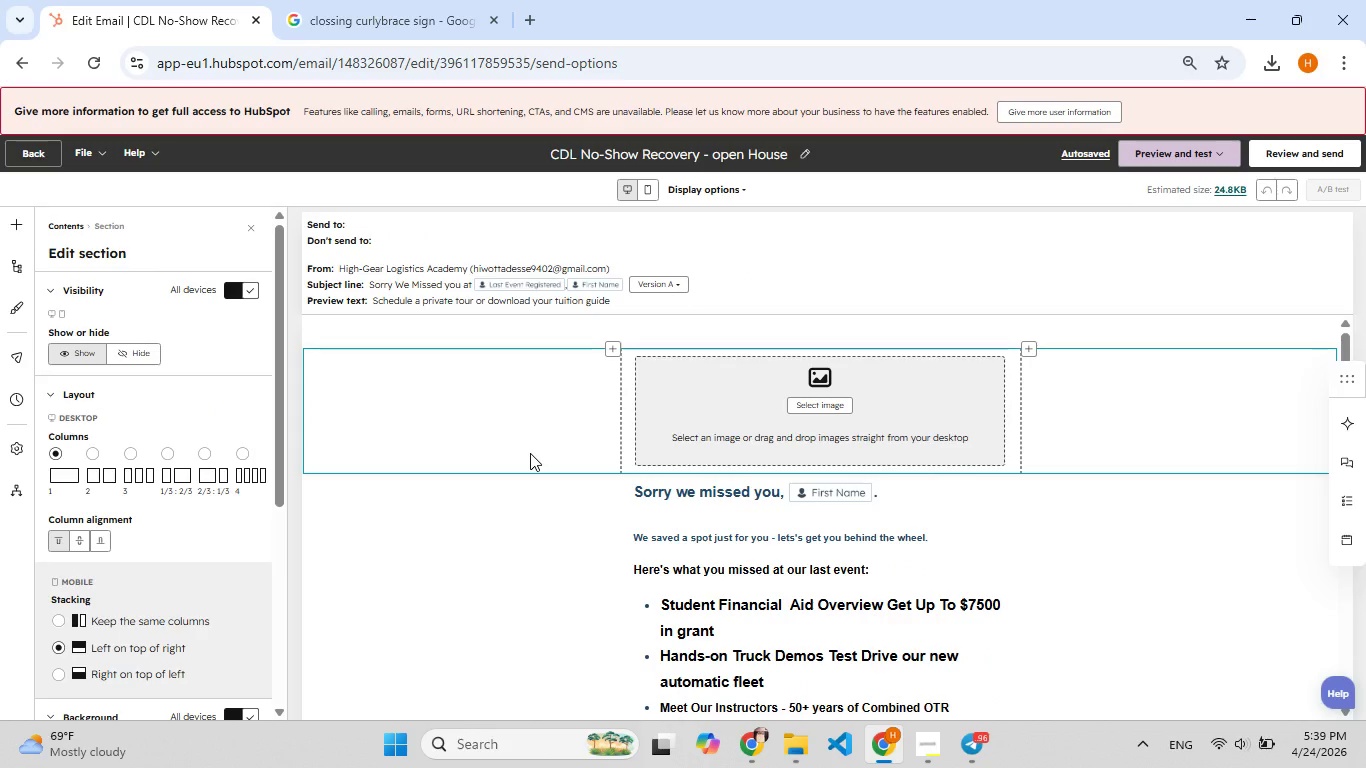 
mouse_move([232, 3])
 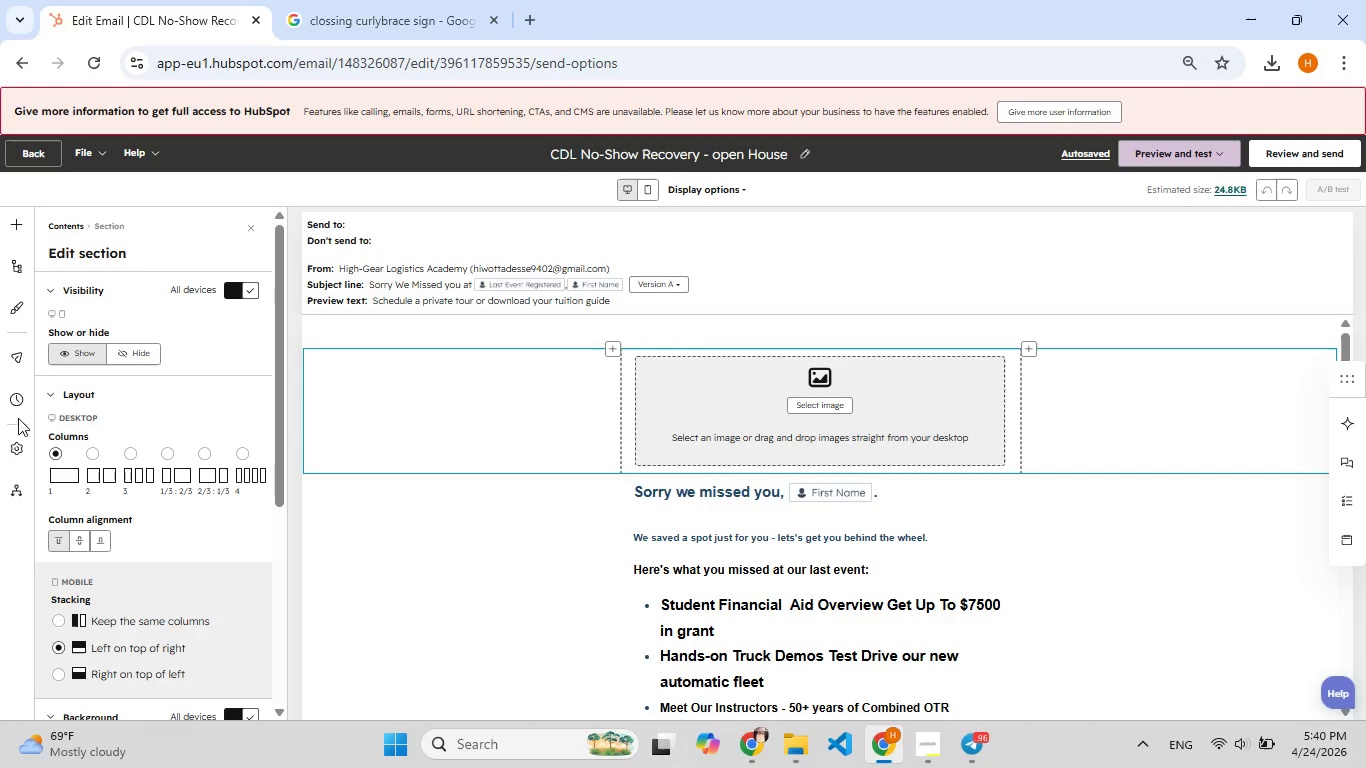 
left_click([18, 439])
 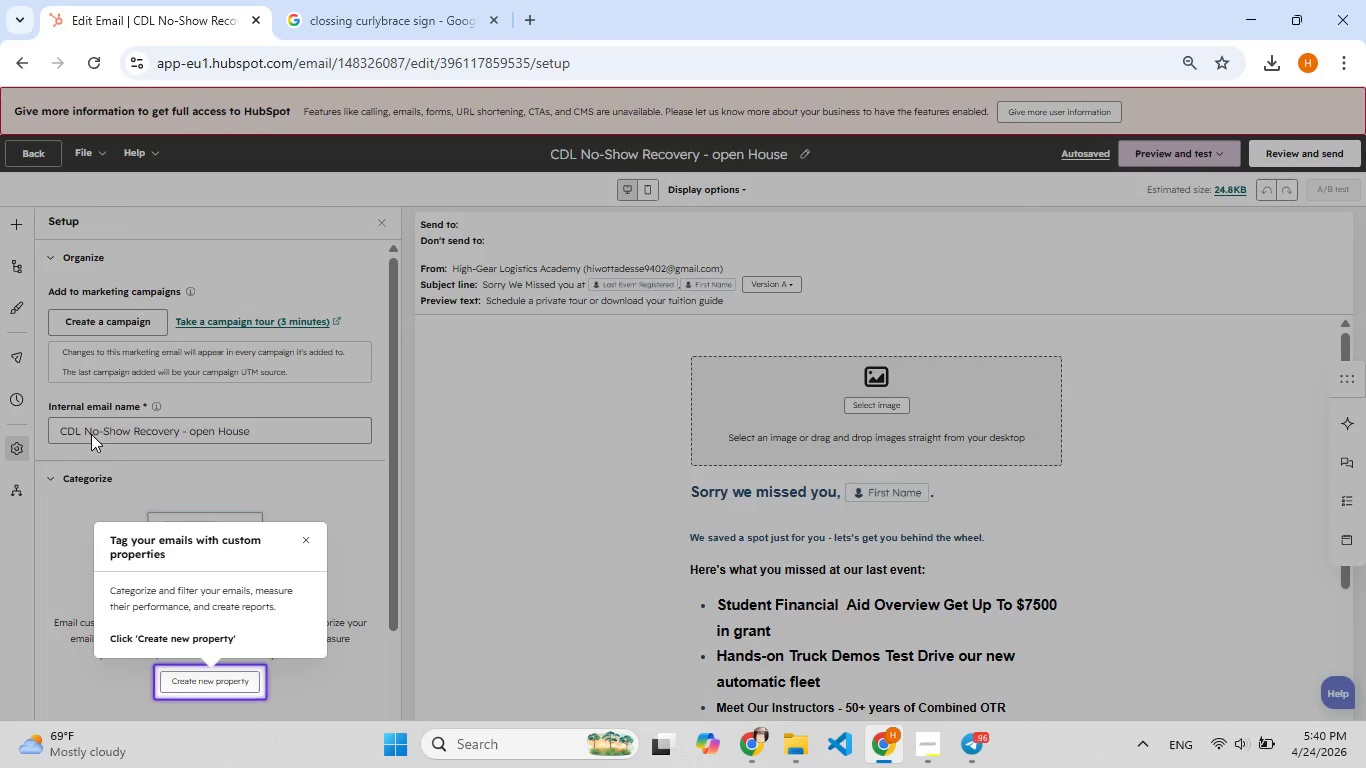 
left_click([104, 421])
 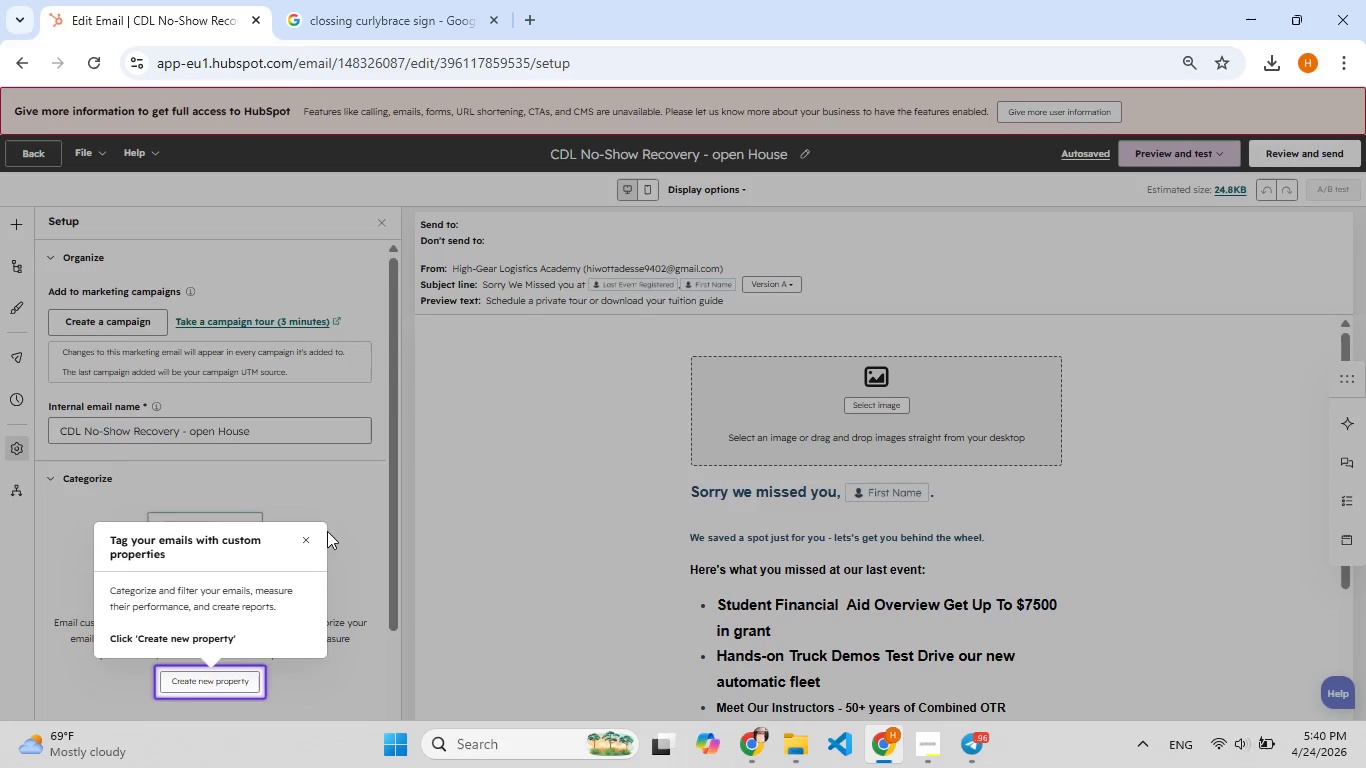 
left_click([300, 540])
 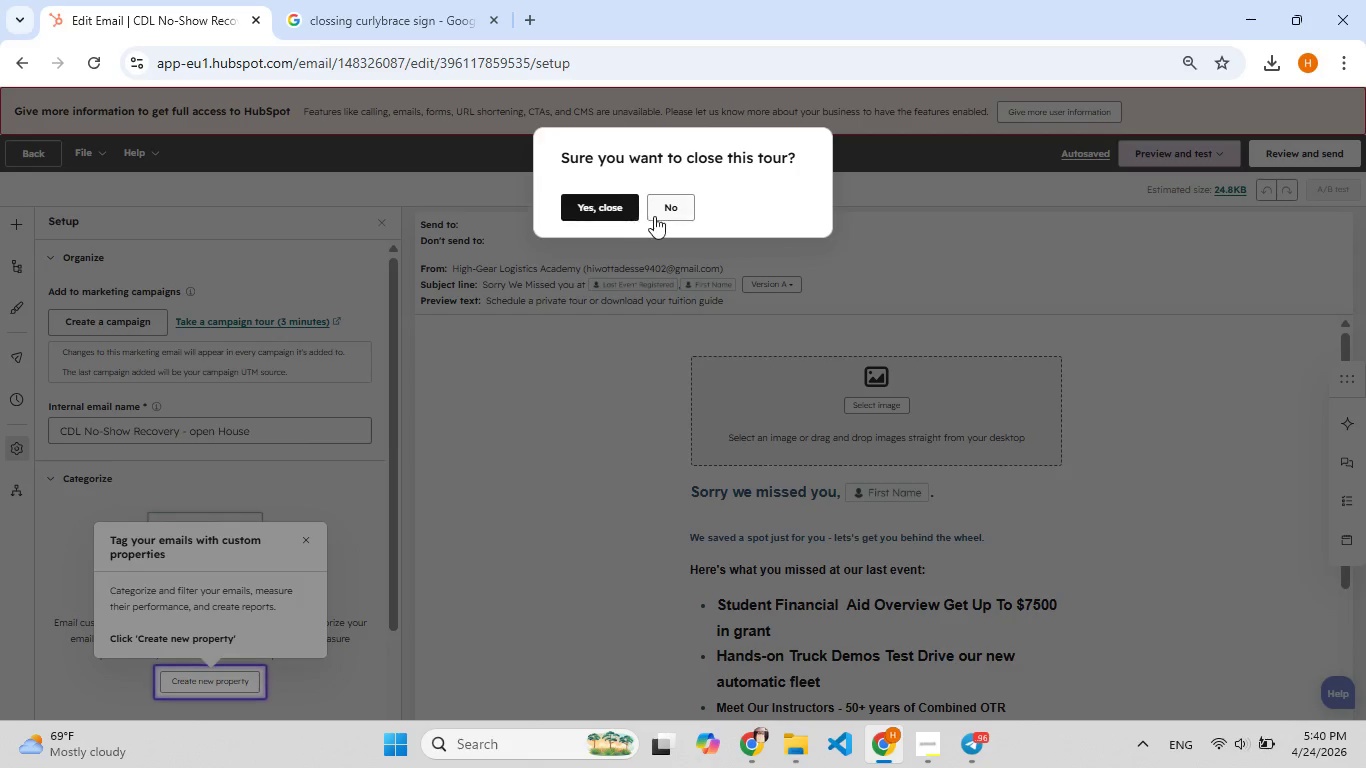 
left_click([663, 210])
 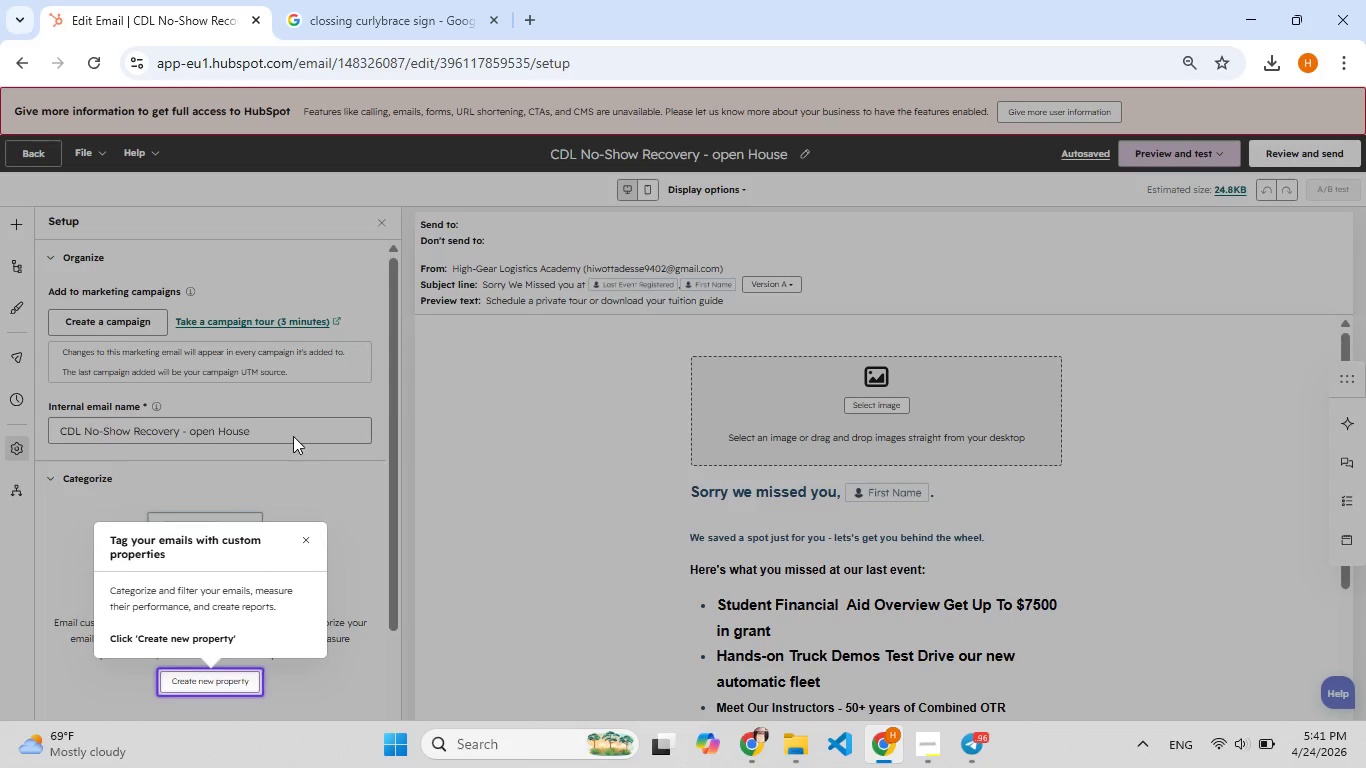 
wait(81.95)
 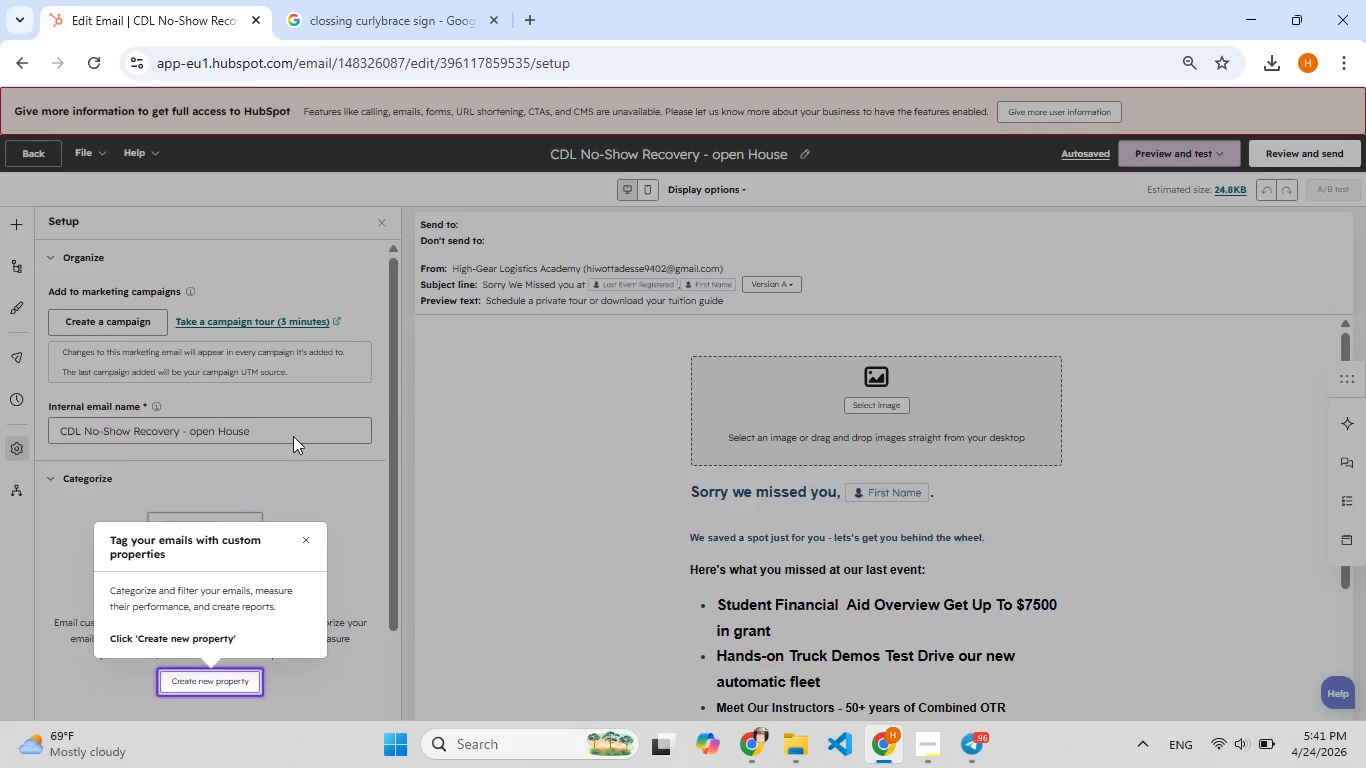 
scroll: coordinate [303, 525], scroll_direction: up, amount: 2.0
 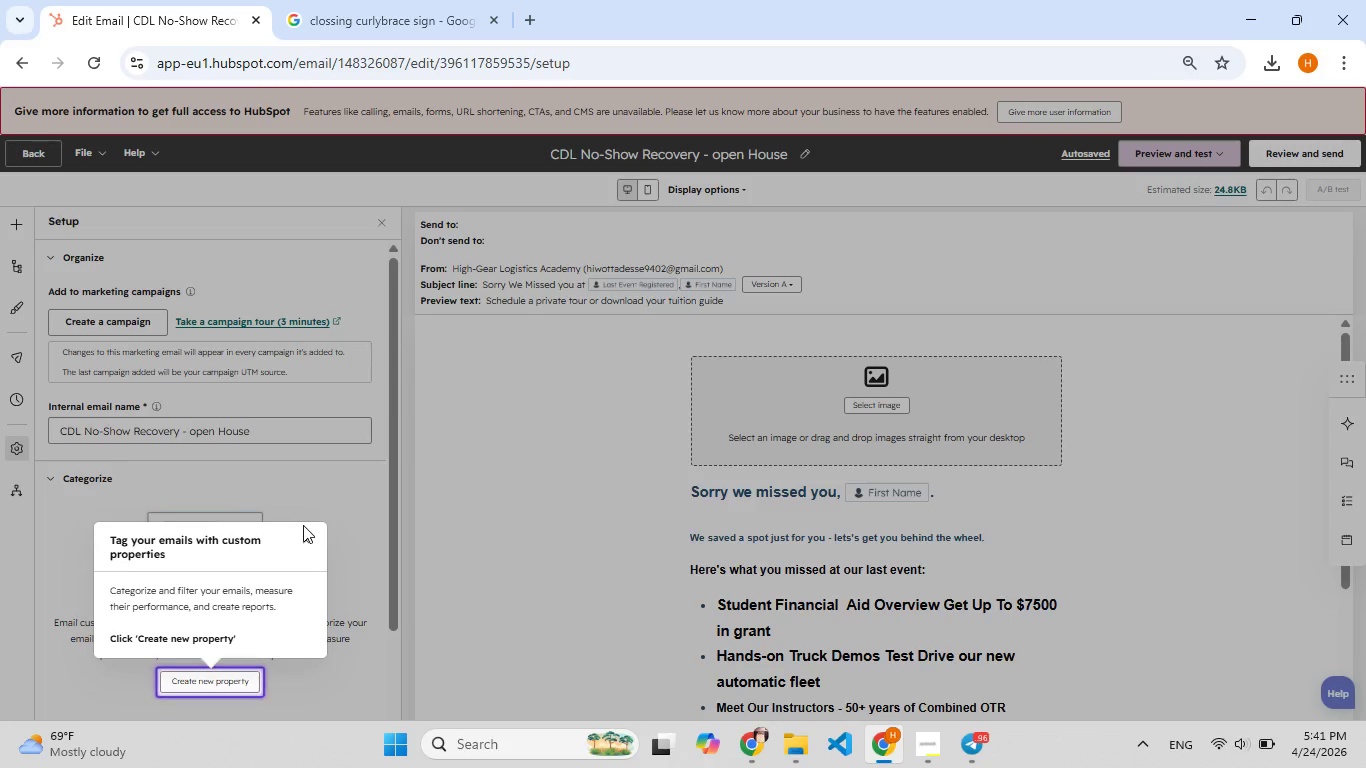 
scroll: coordinate [227, 525], scroll_direction: down, amount: 12.0
 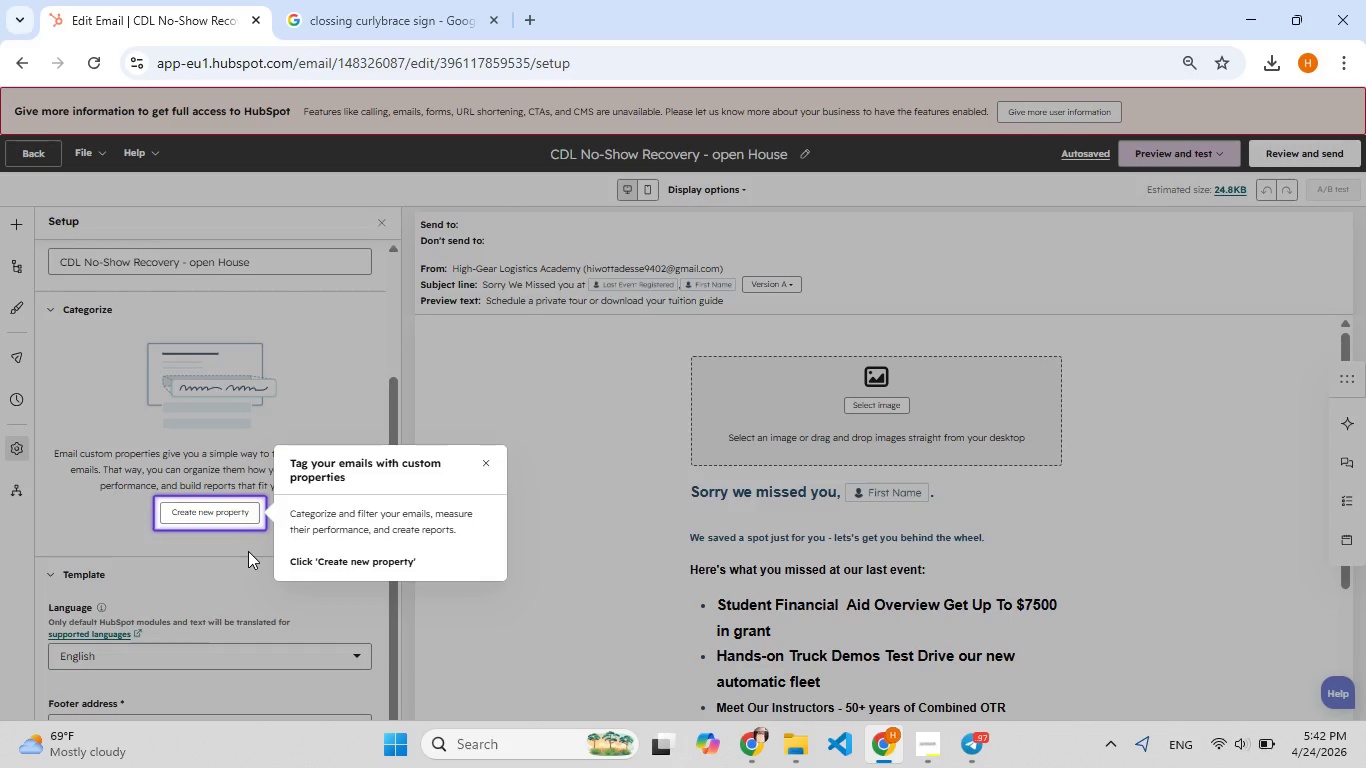 
wait(28.66)
 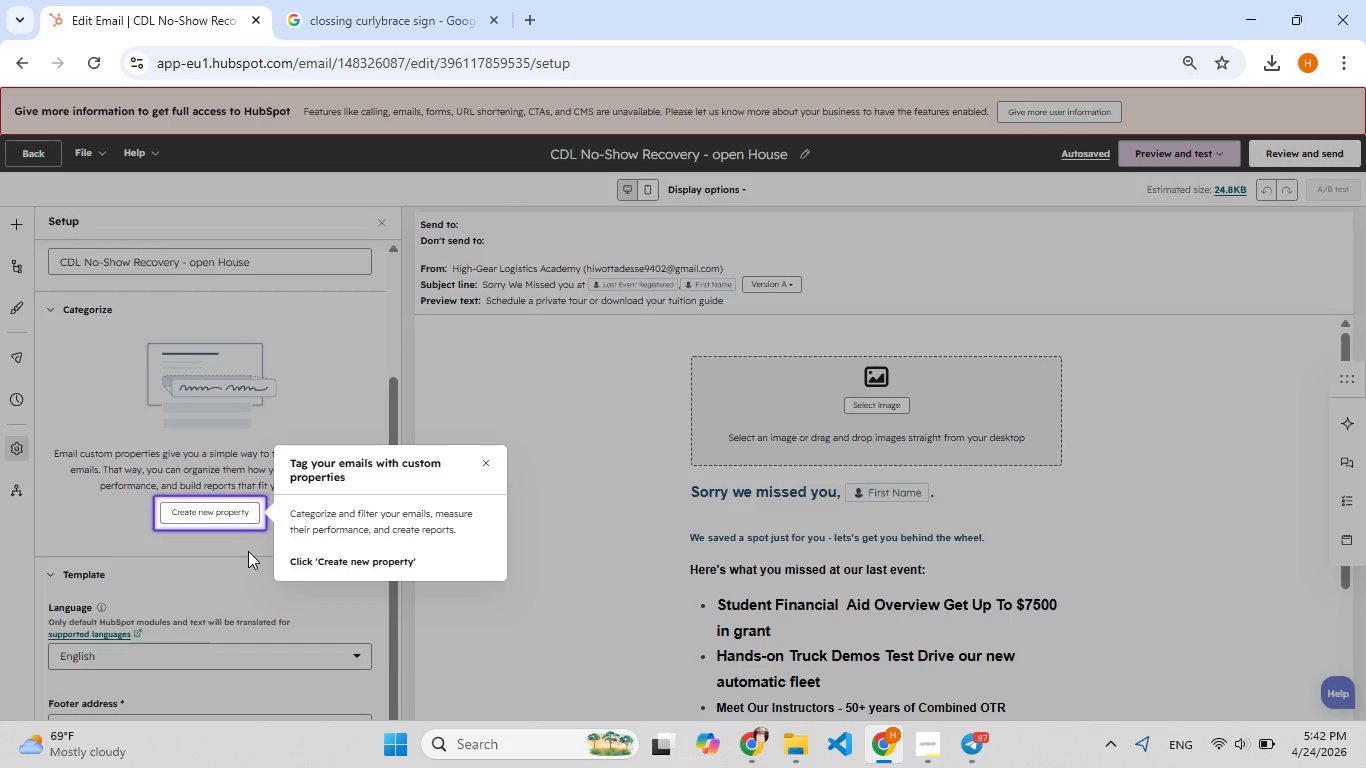 
left_click([488, 464])
 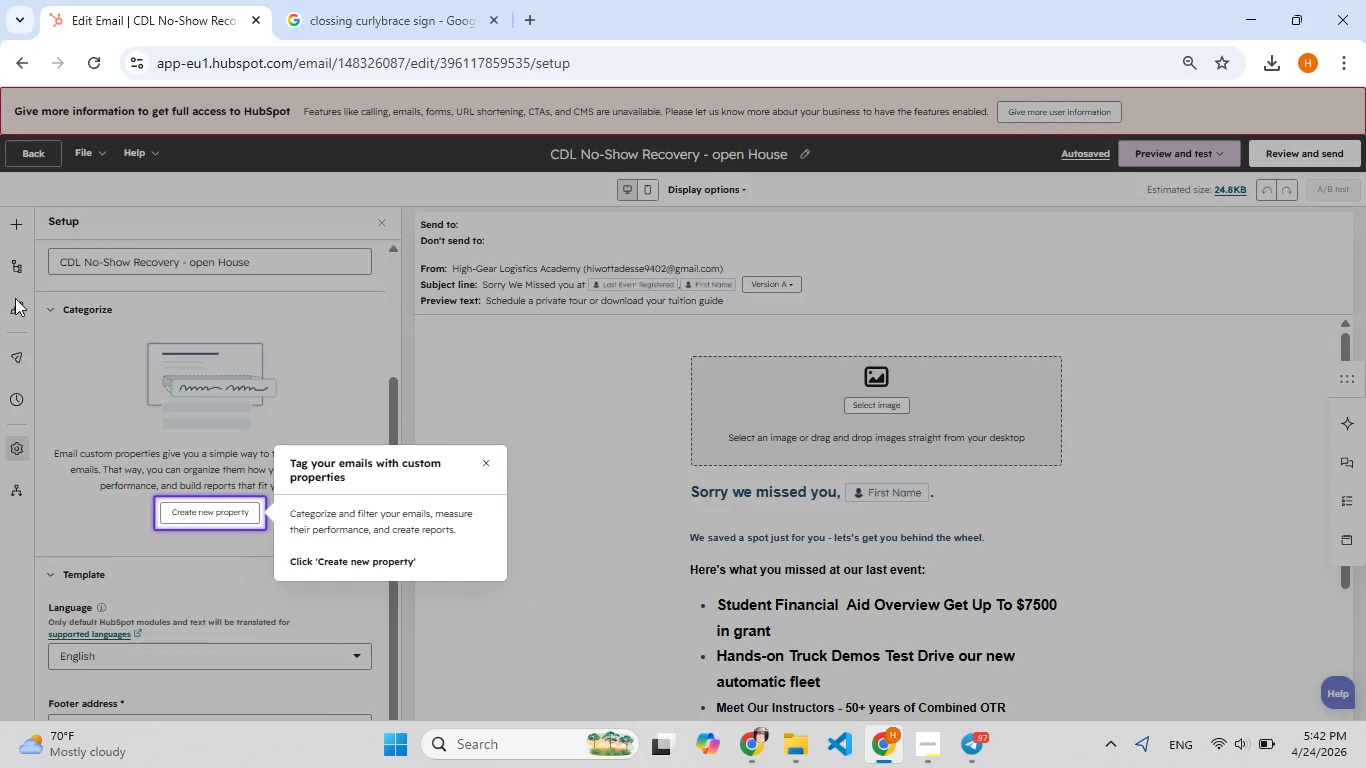 
left_click([15, 232])
 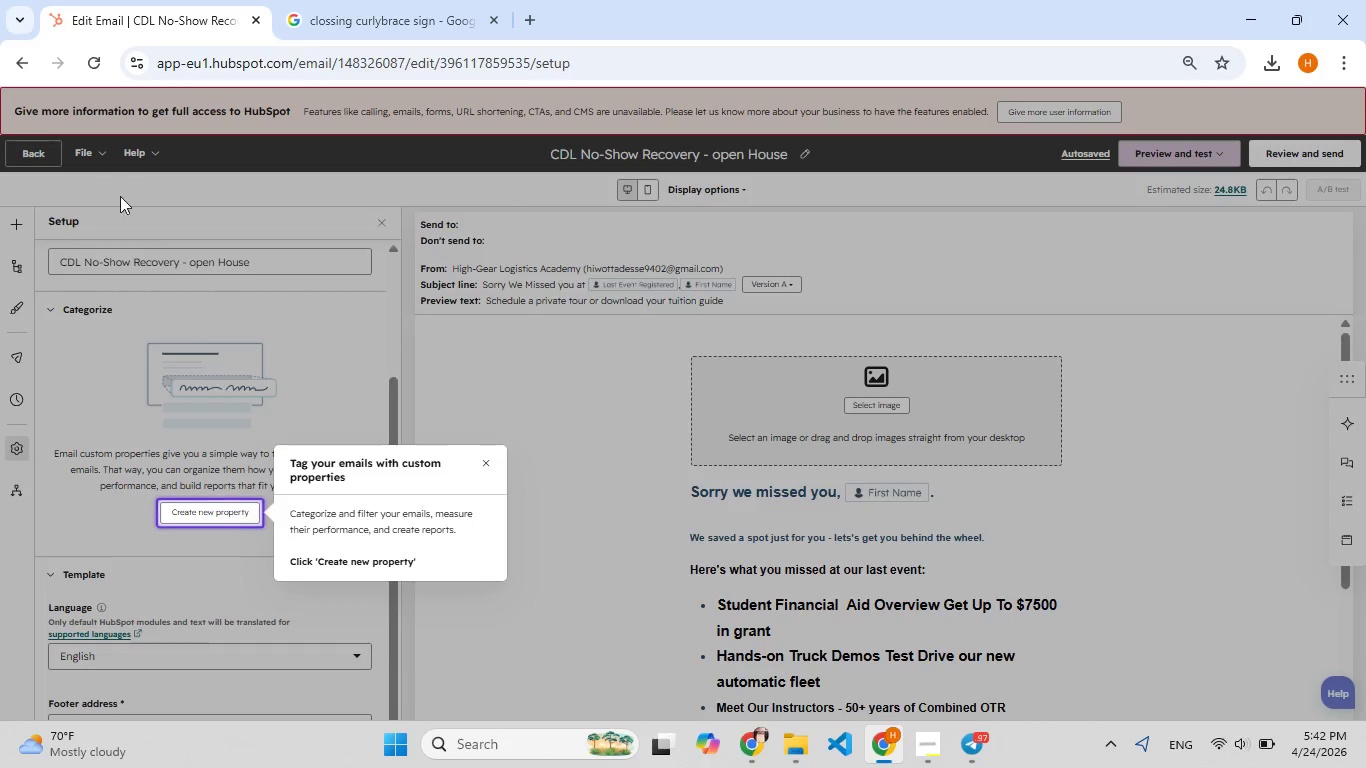 
scroll: coordinate [271, 488], scroll_direction: up, amount: 10.0
 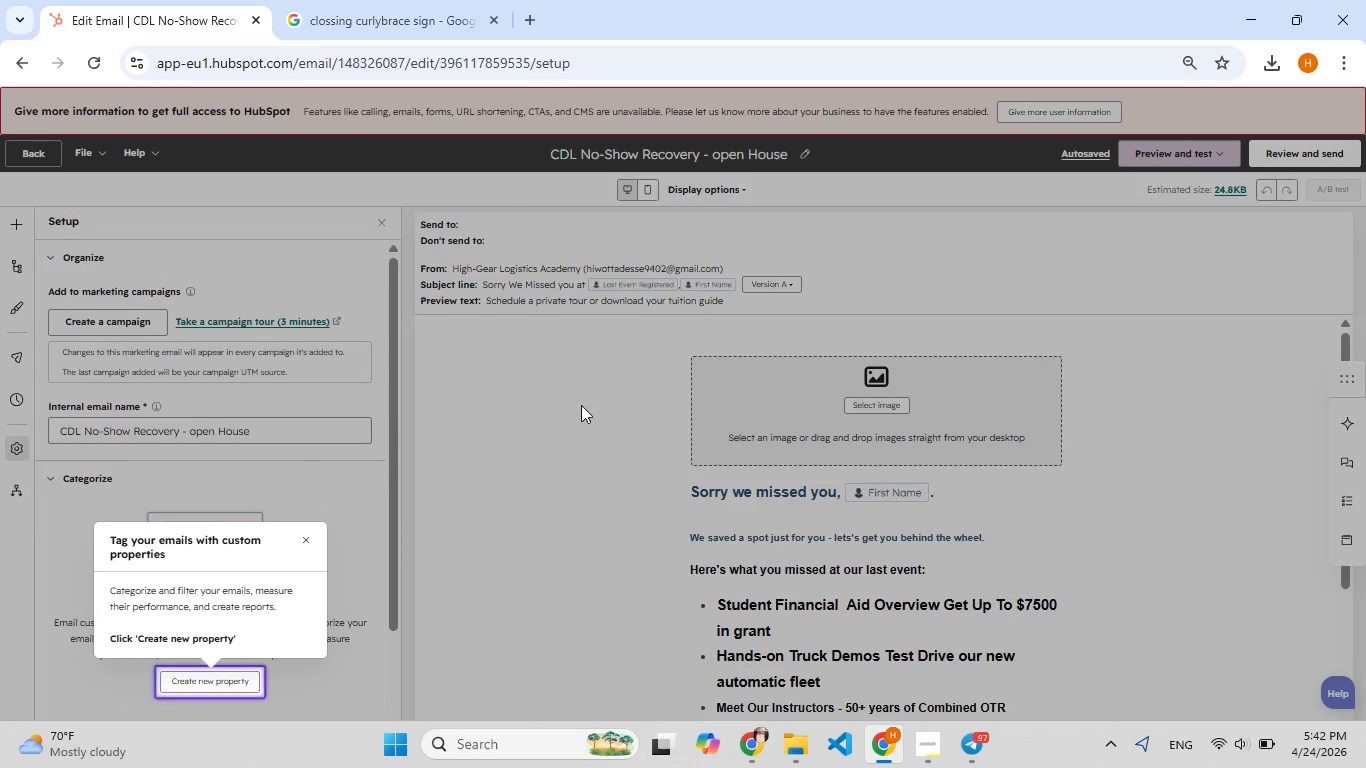 
left_click([583, 421])
 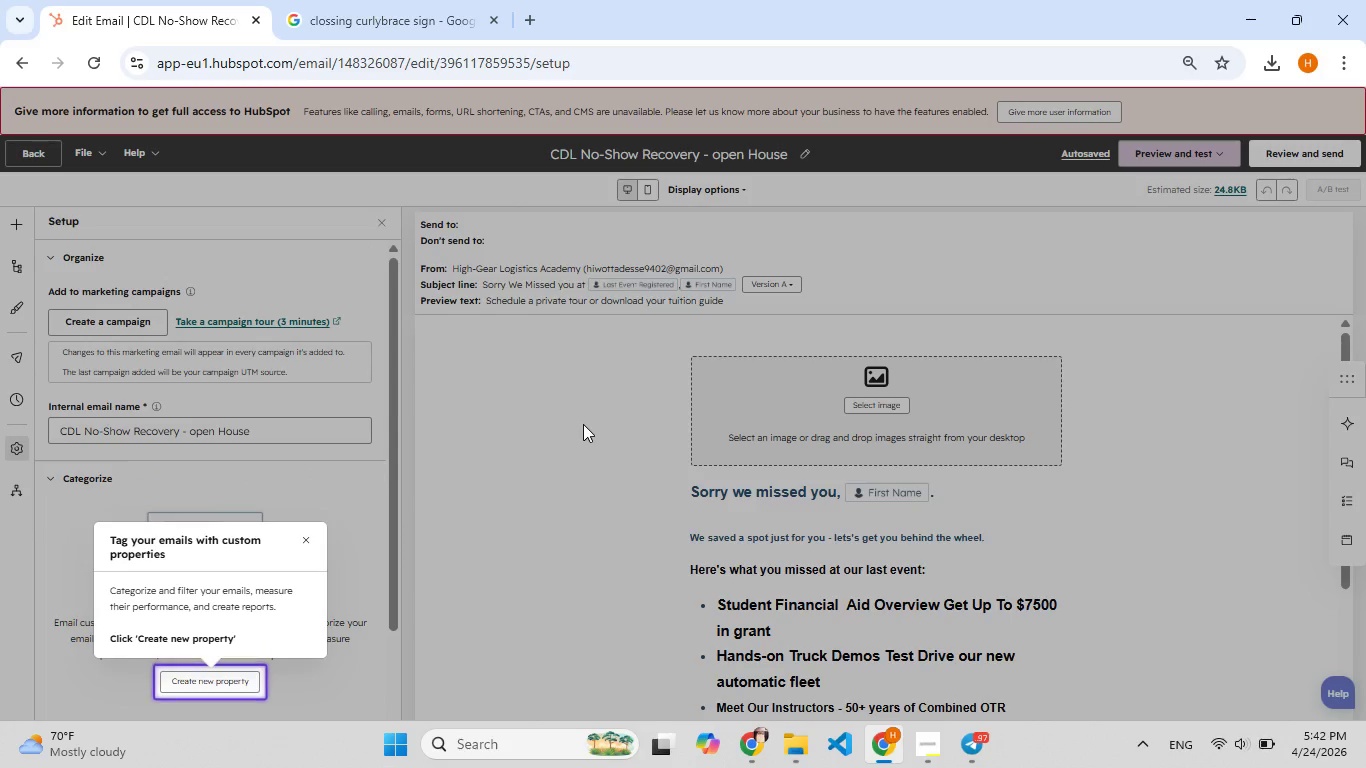 
double_click([583, 424])
 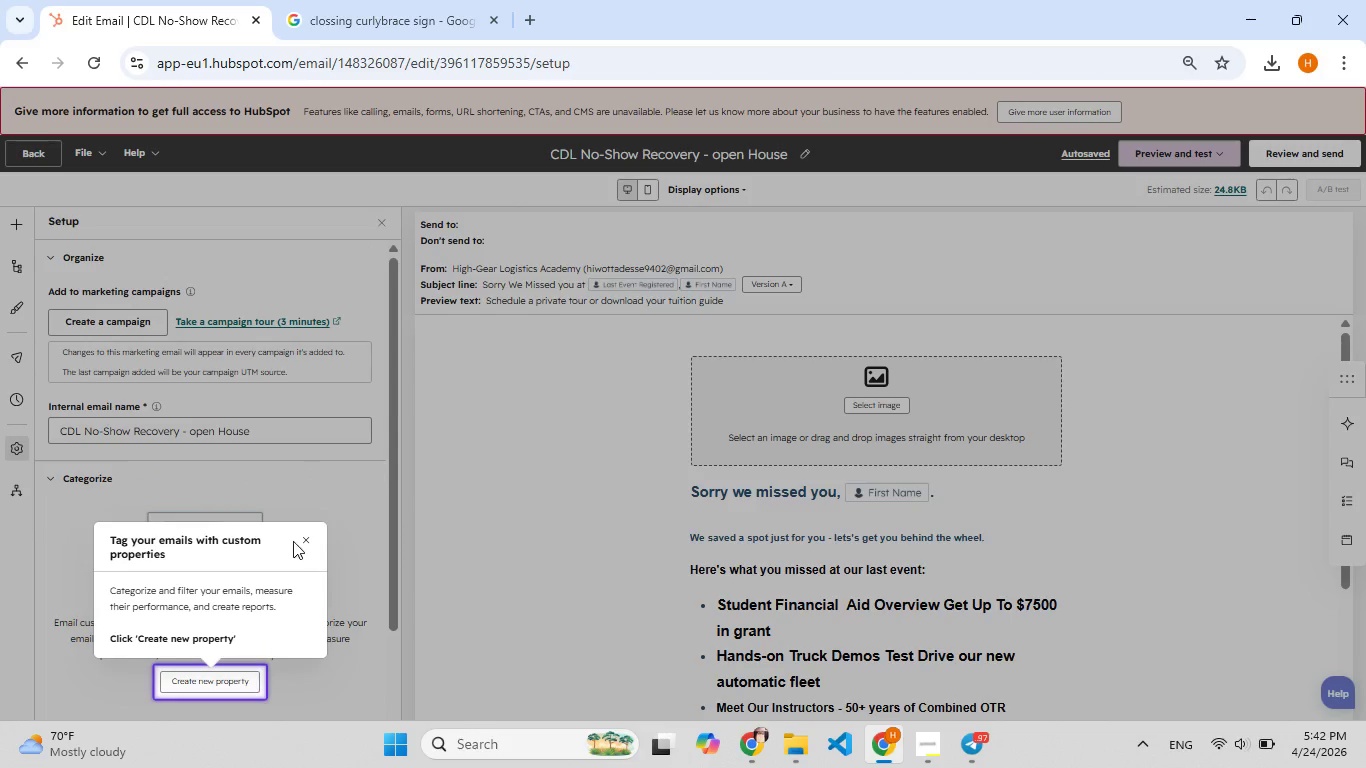 
left_click([301, 537])
 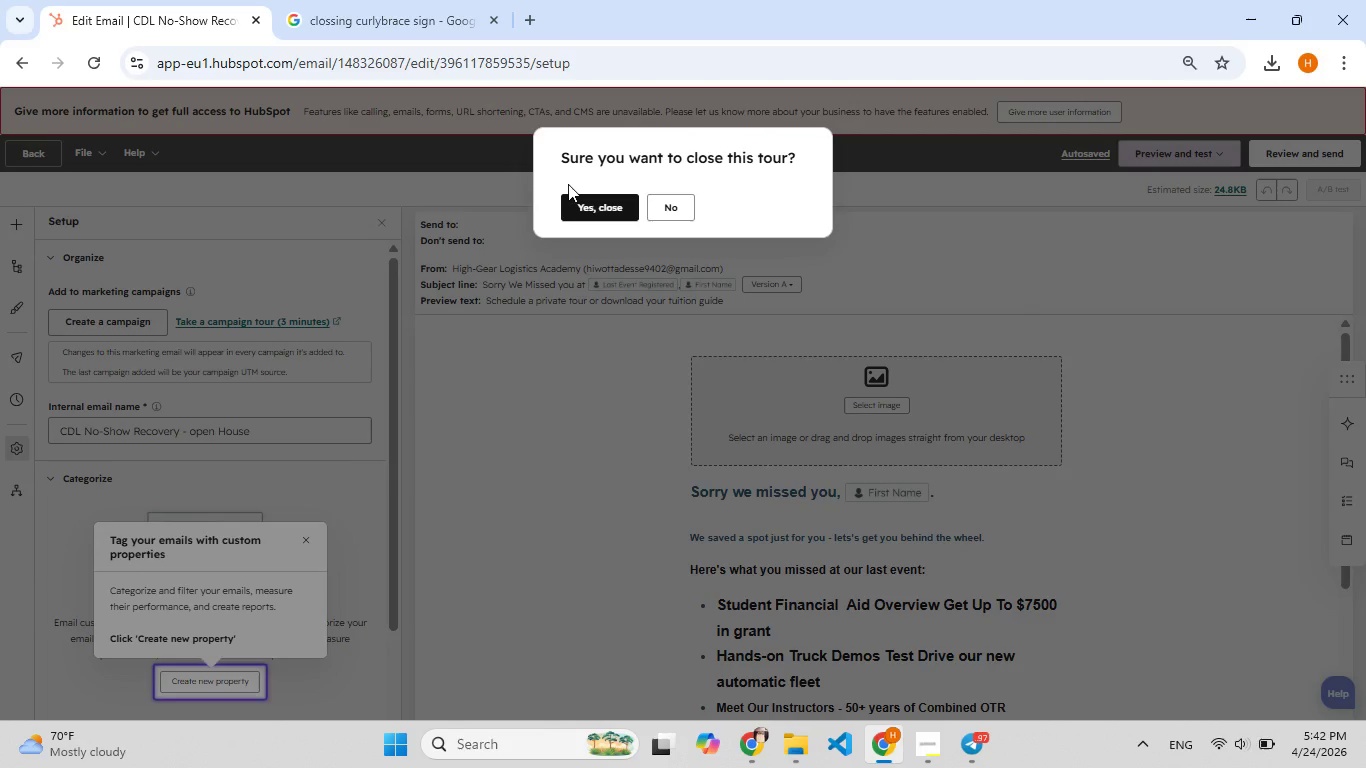 
left_click([579, 206])
 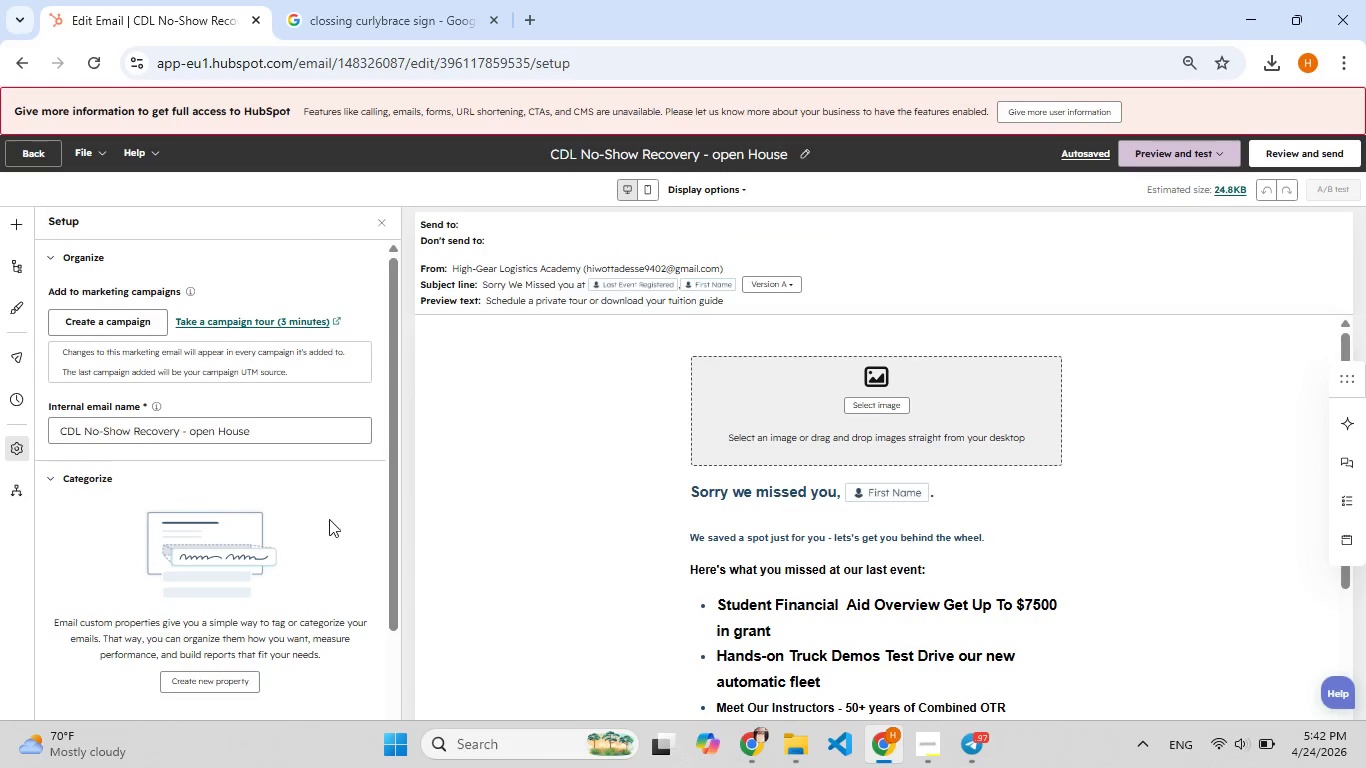 
scroll: coordinate [328, 526], scroll_direction: up, amount: 7.0
 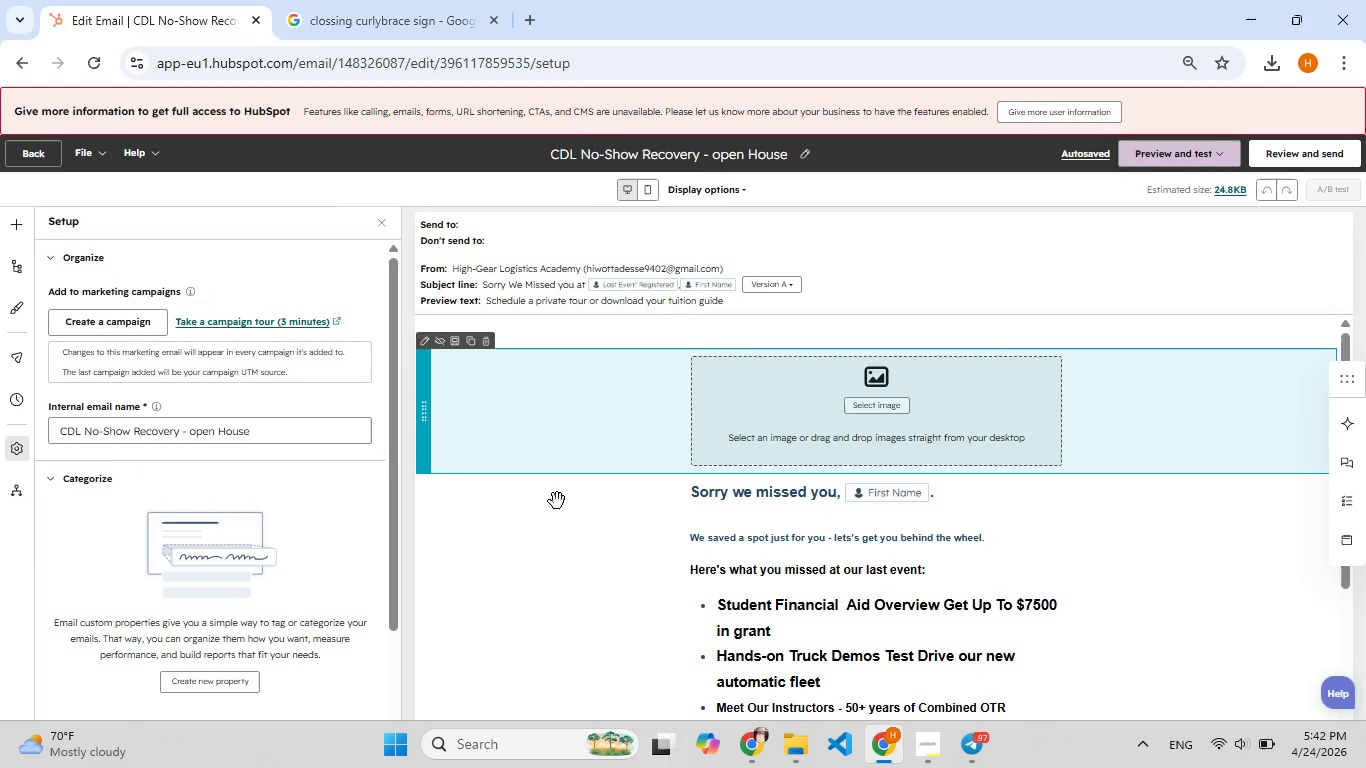 
scroll: coordinate [562, 516], scroll_direction: down, amount: 3.0
 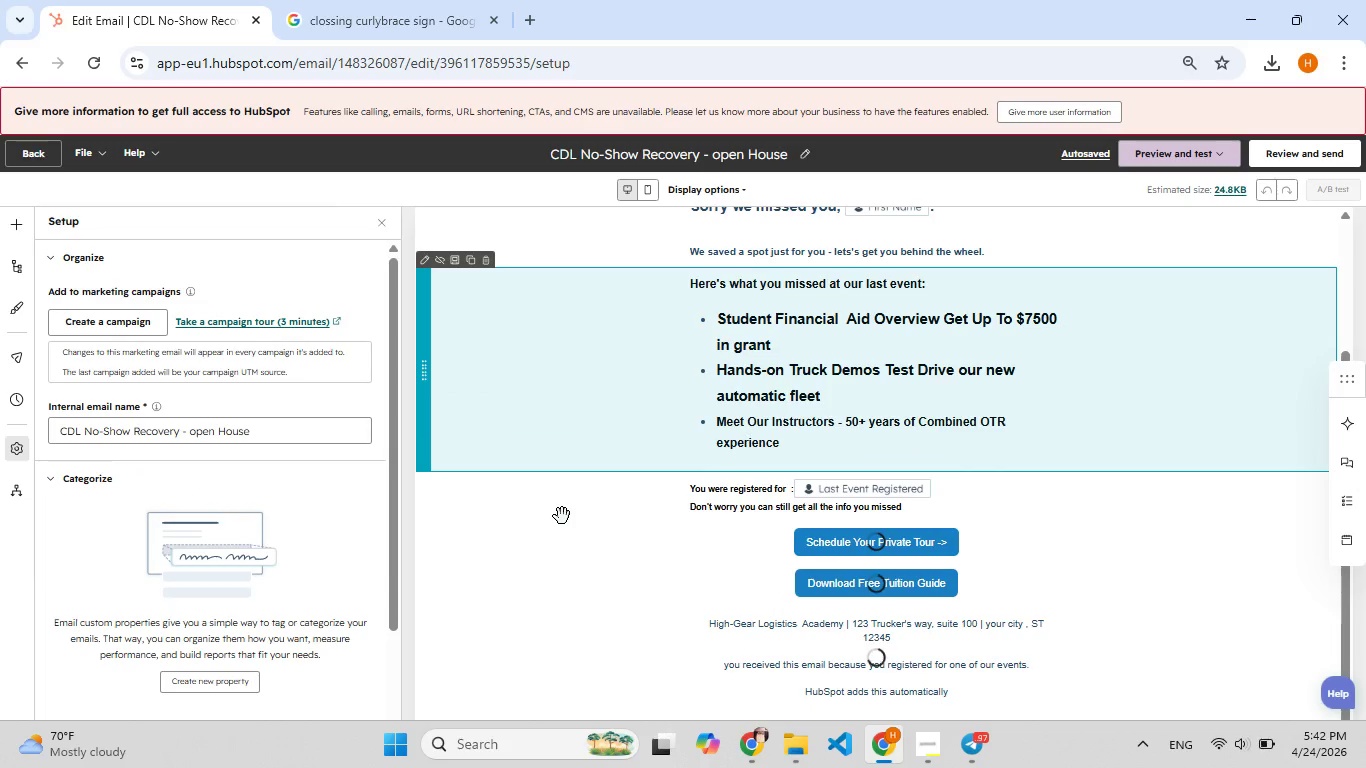 
scroll: coordinate [562, 517], scroll_direction: up, amount: 7.0
 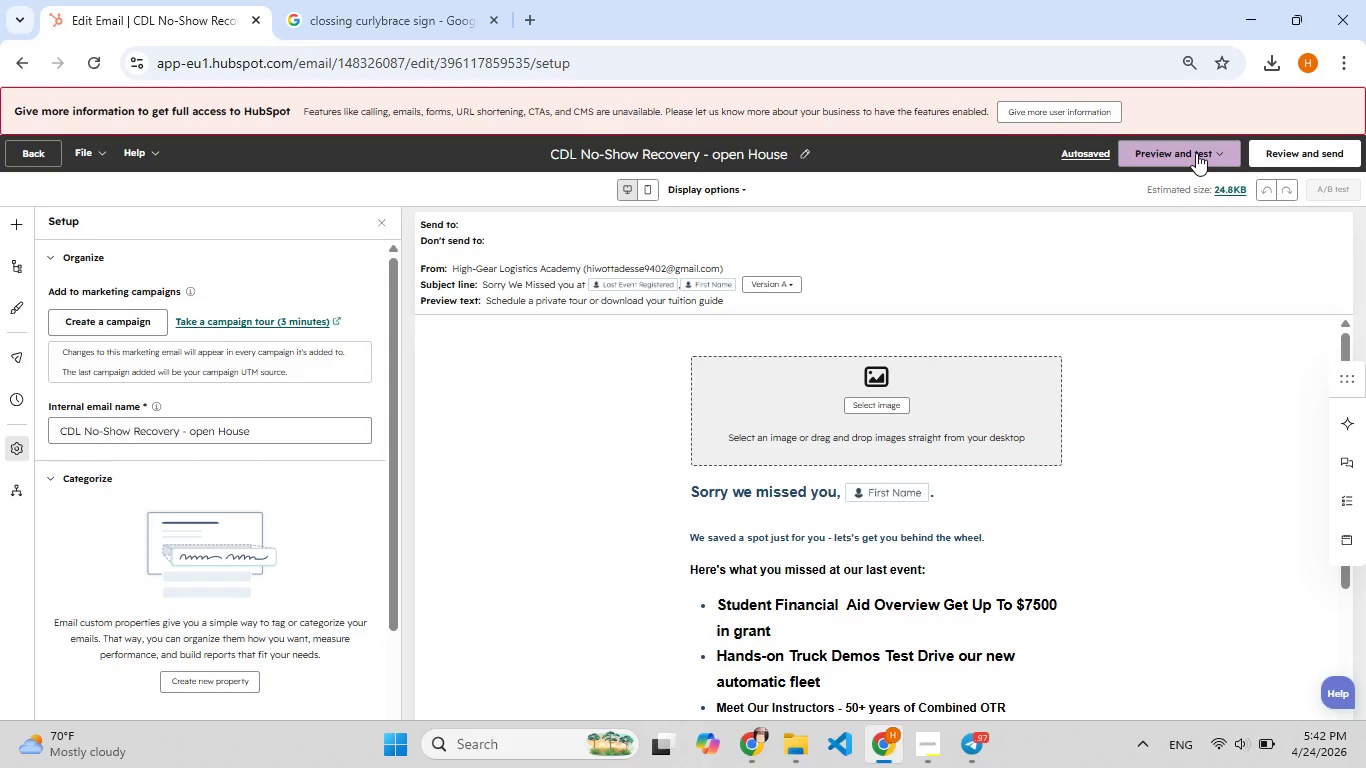 
wait(30.12)
 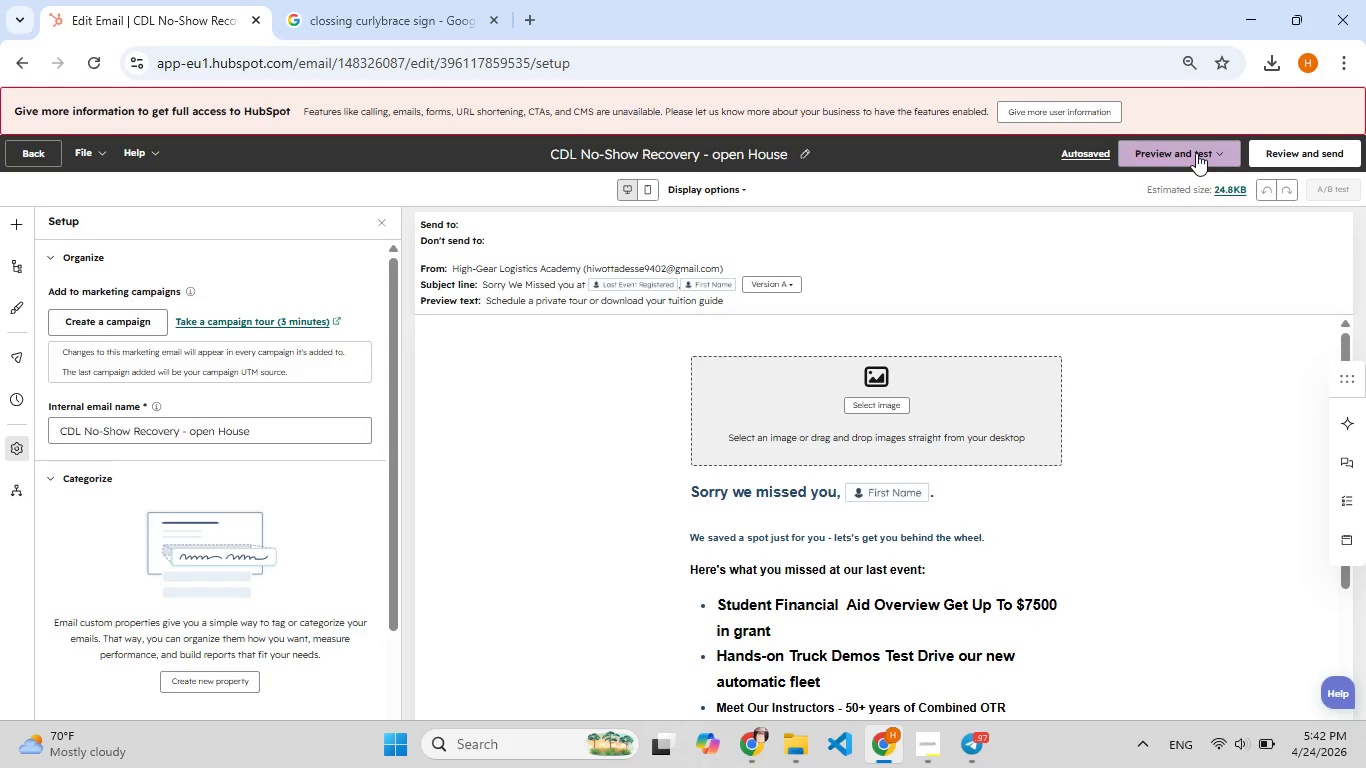 
left_click([1174, 153])
 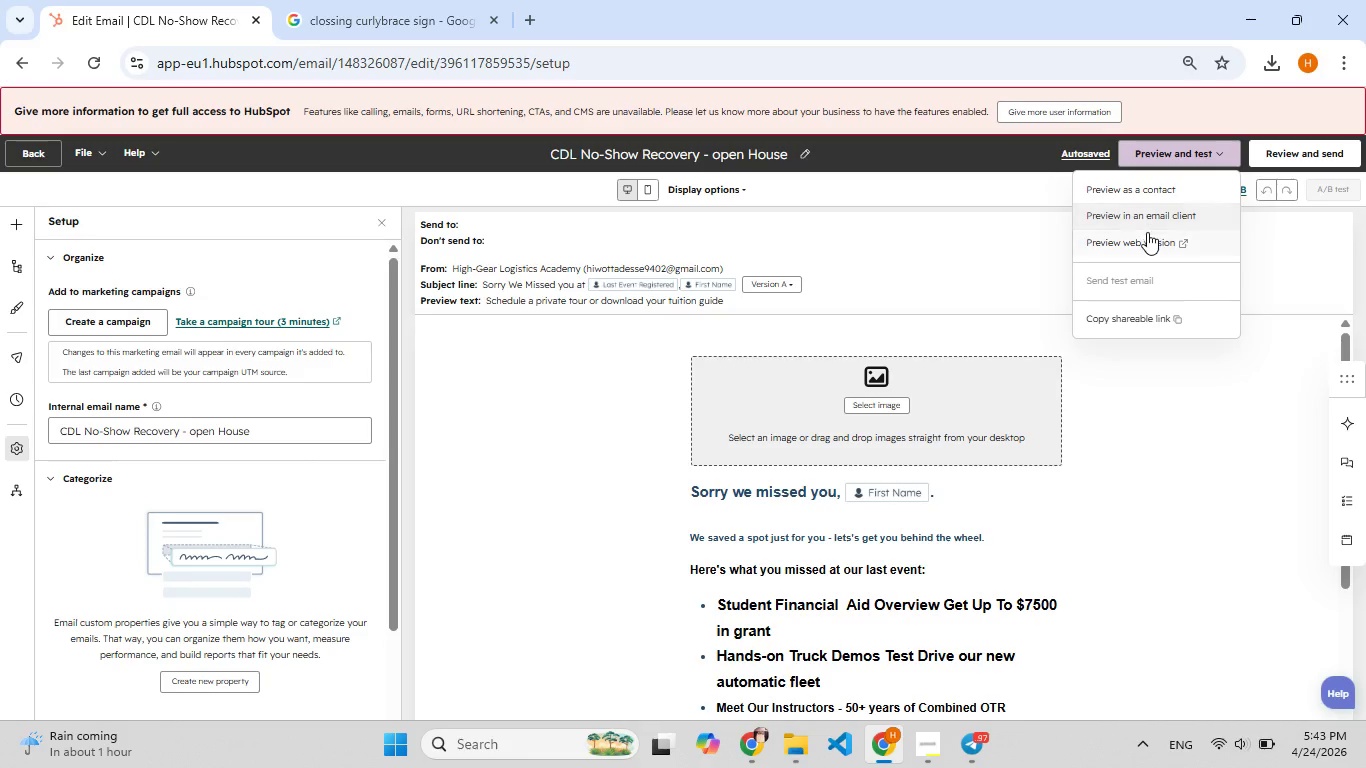 
left_click([1167, 436])
 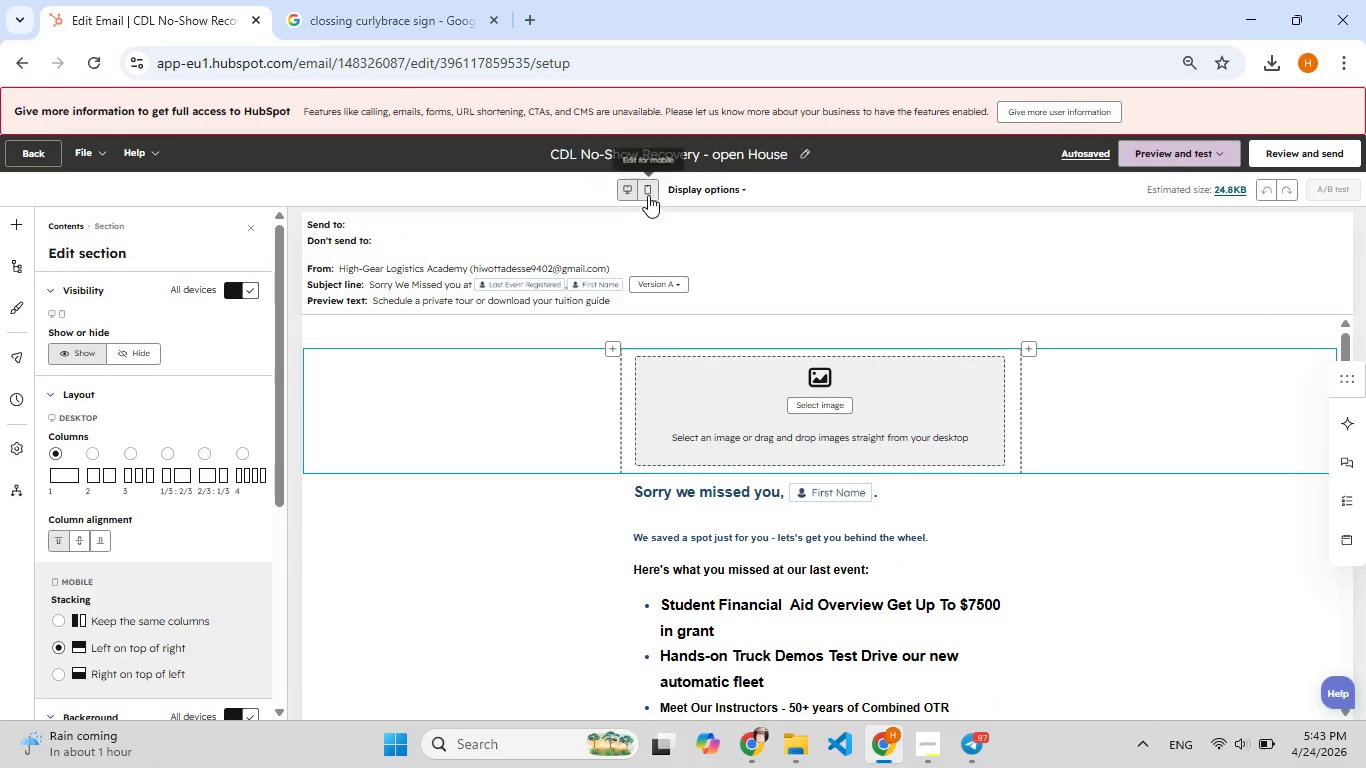 
left_click([648, 195])
 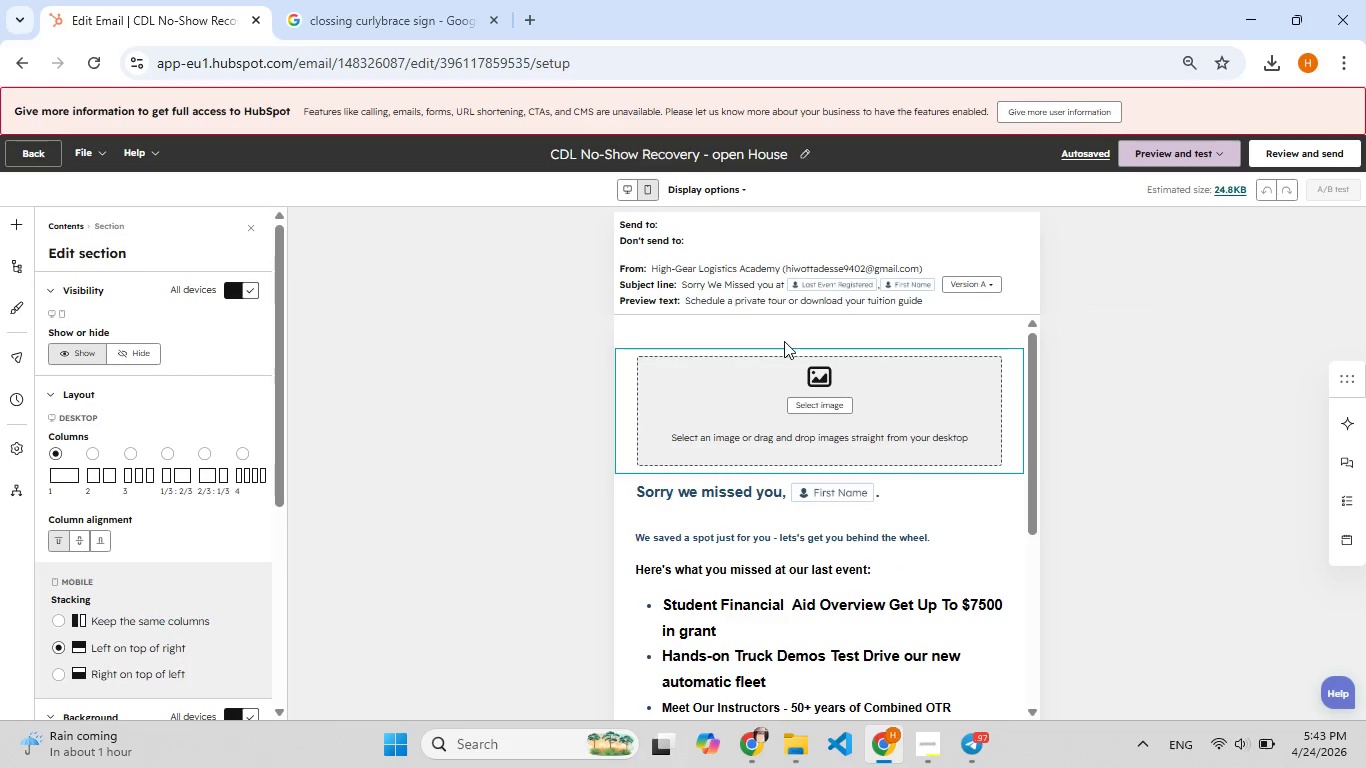 
scroll: coordinate [784, 345], scroll_direction: up, amount: 2.0
 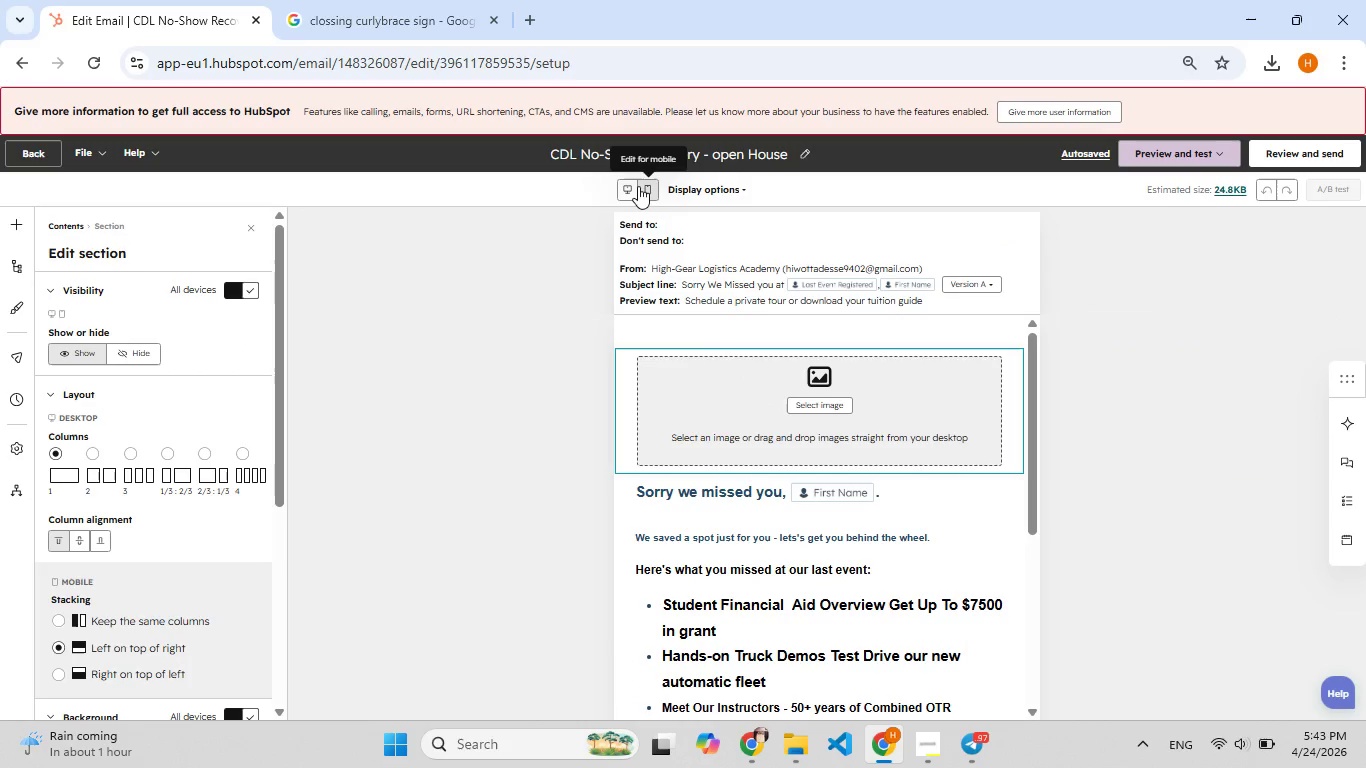 
left_click([633, 189])
 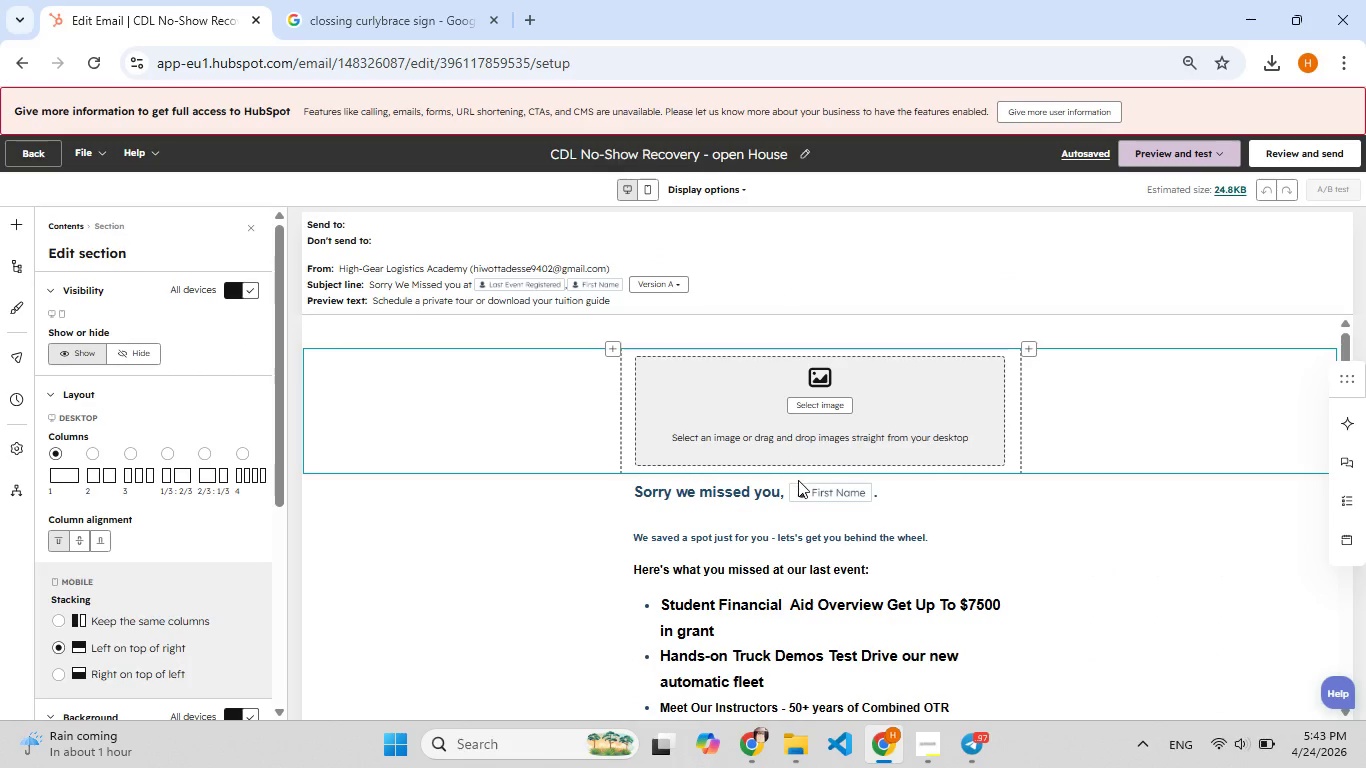 
scroll: coordinate [798, 482], scroll_direction: down, amount: 1.0
 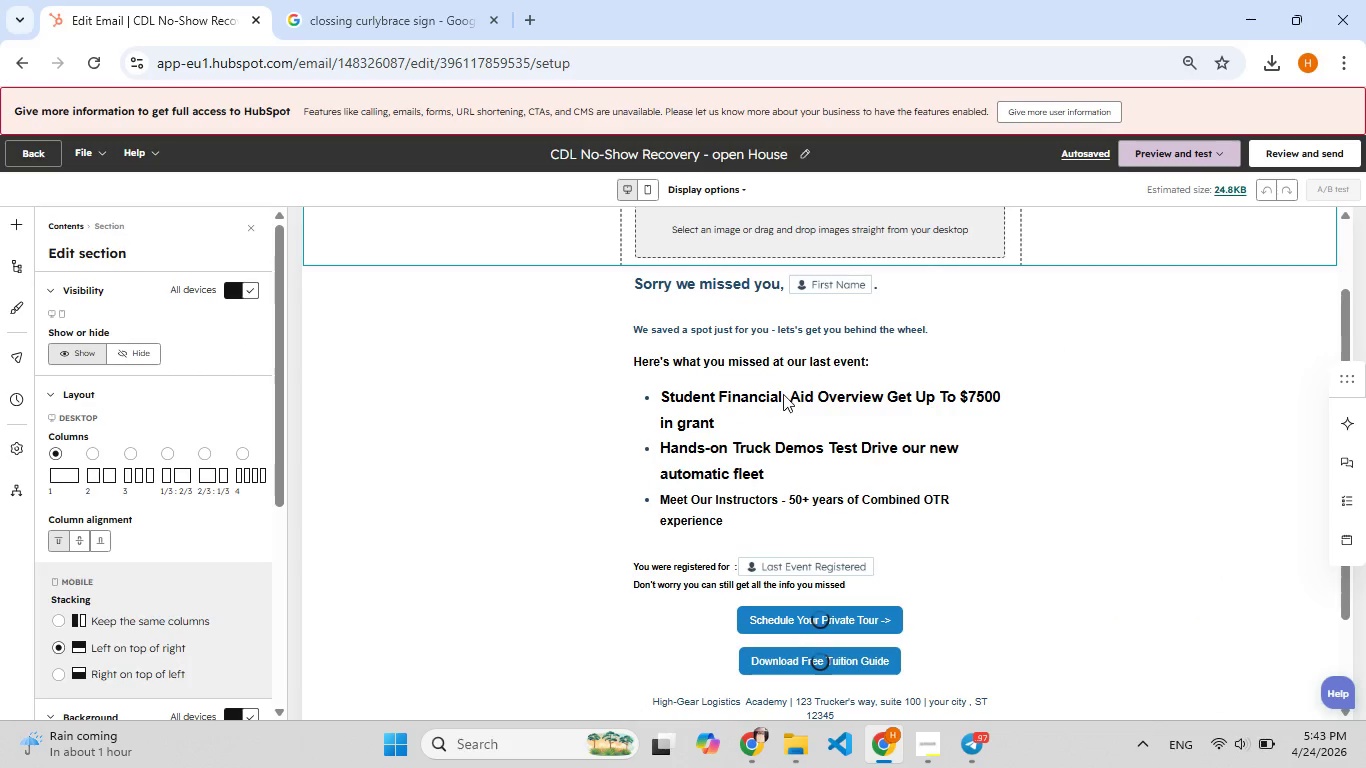 
scroll: coordinate [787, 436], scroll_direction: up, amount: 2.0
 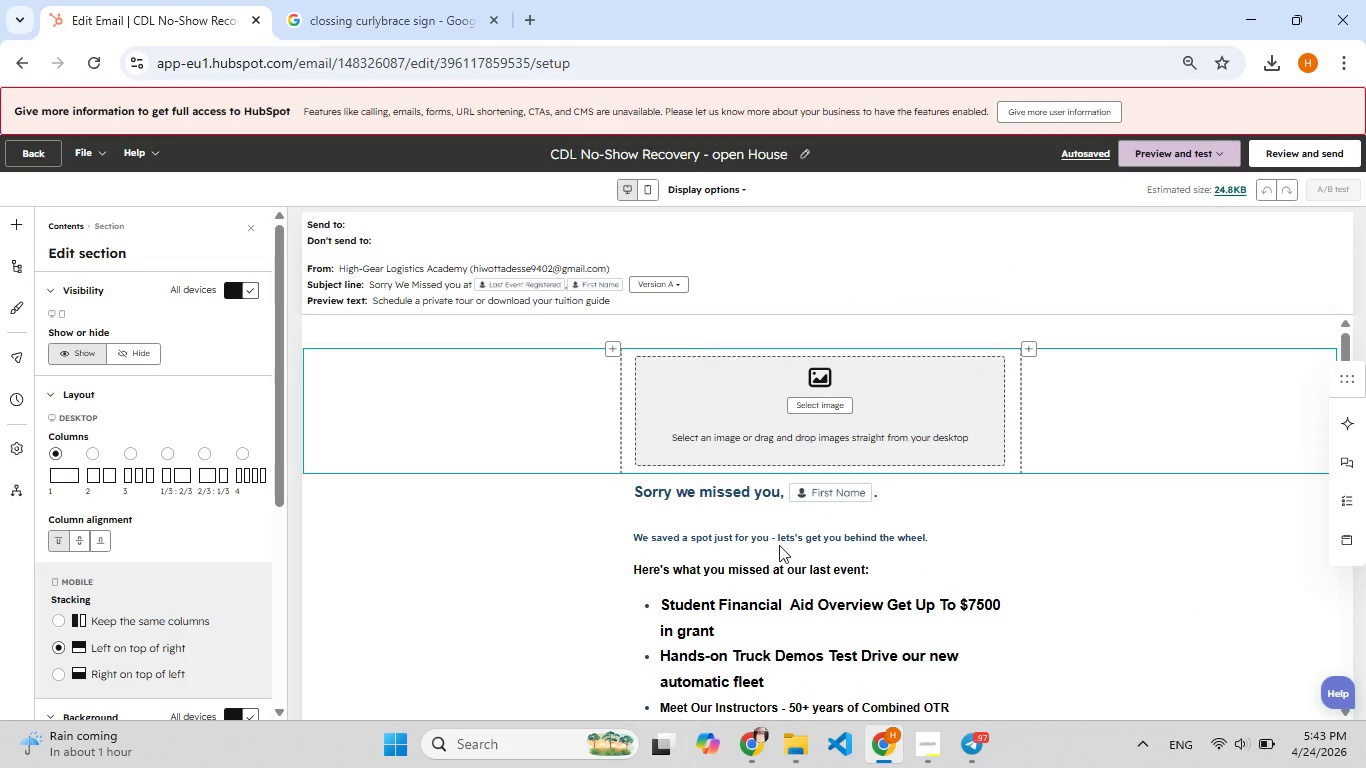 
scroll: coordinate [776, 541], scroll_direction: down, amount: 1.0
 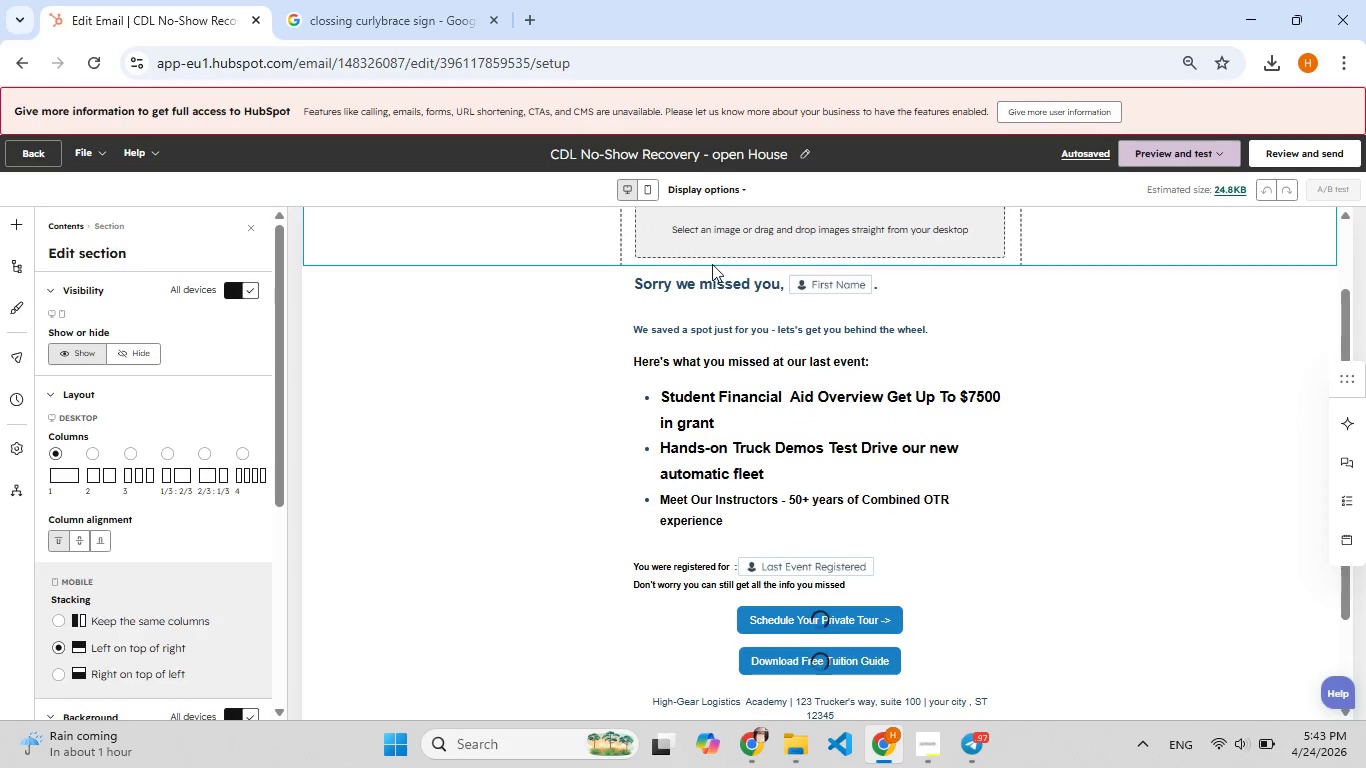 
left_click([712, 279])
 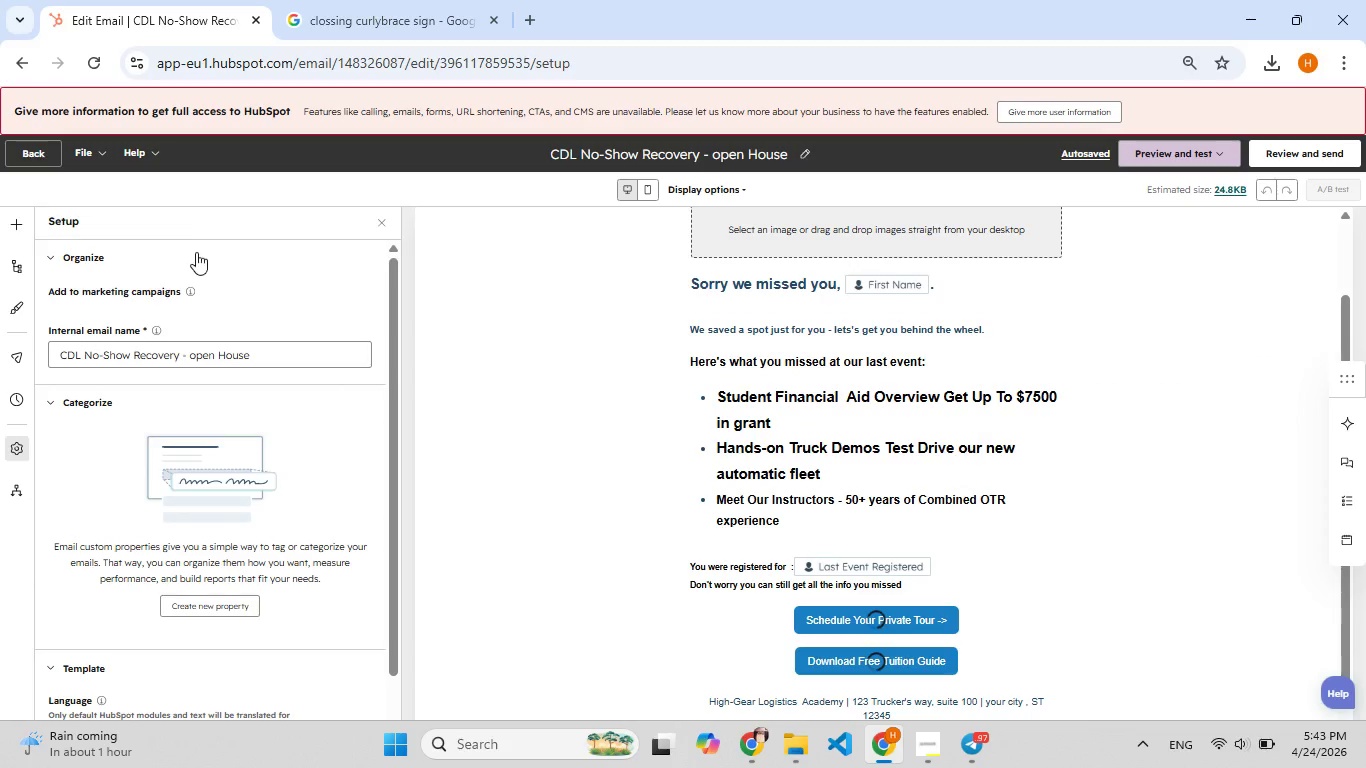 
double_click([802, 309])
 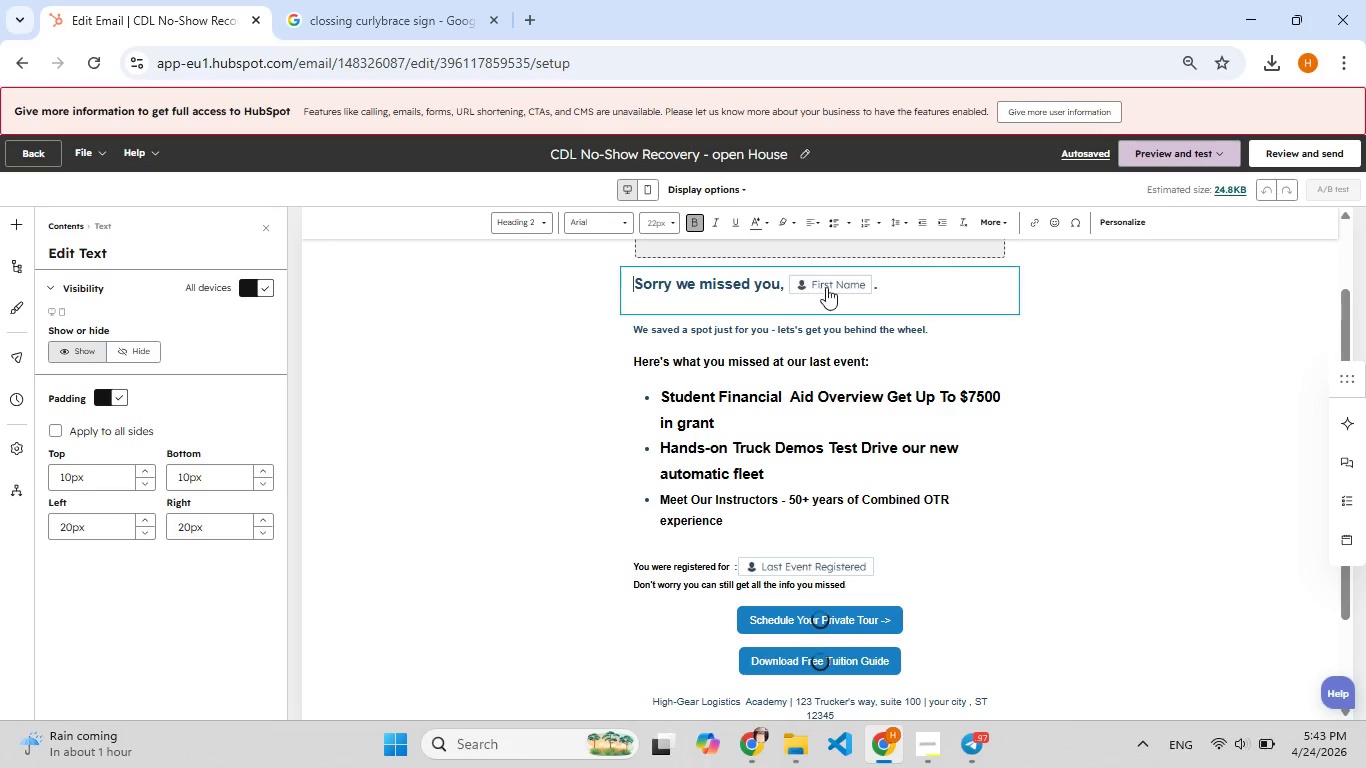 
left_click_drag(start_coordinate=[920, 293], to_coordinate=[638, 306])
 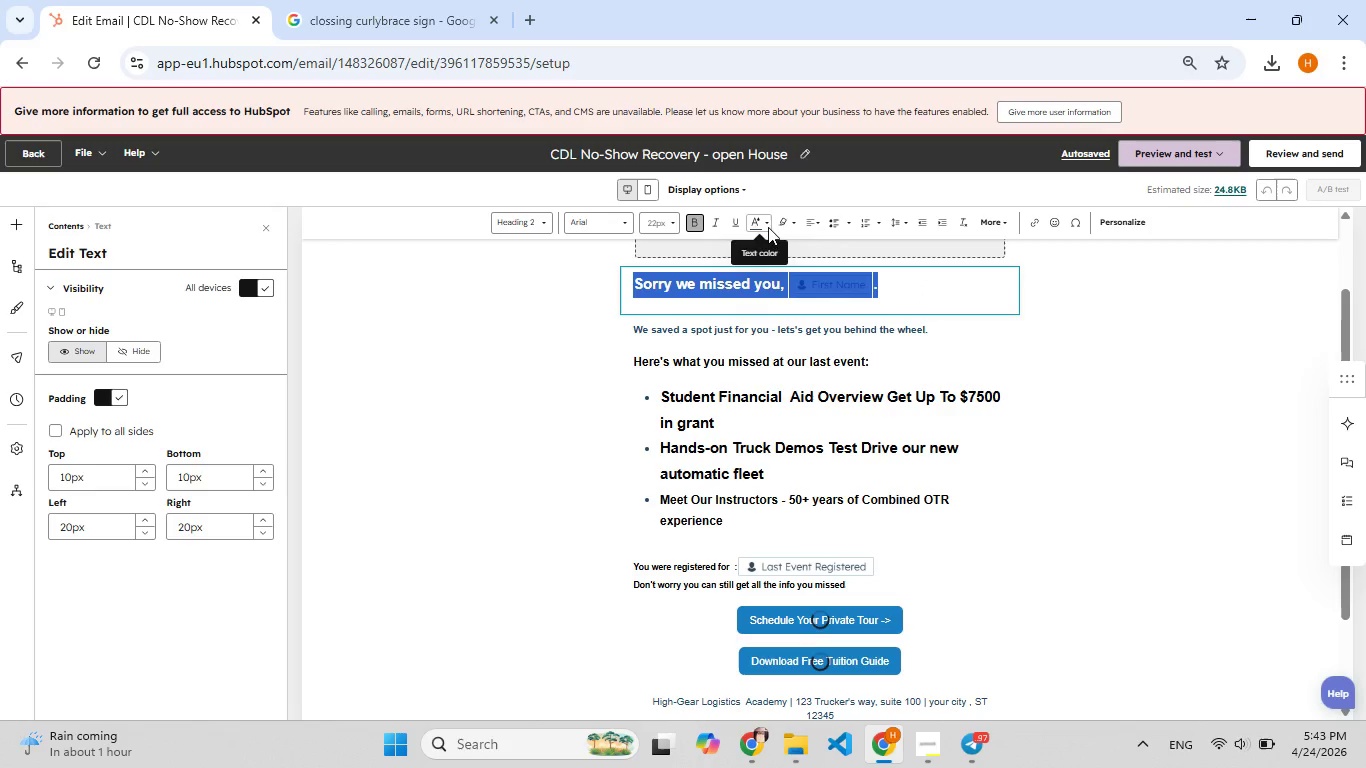 
left_click([794, 221])
 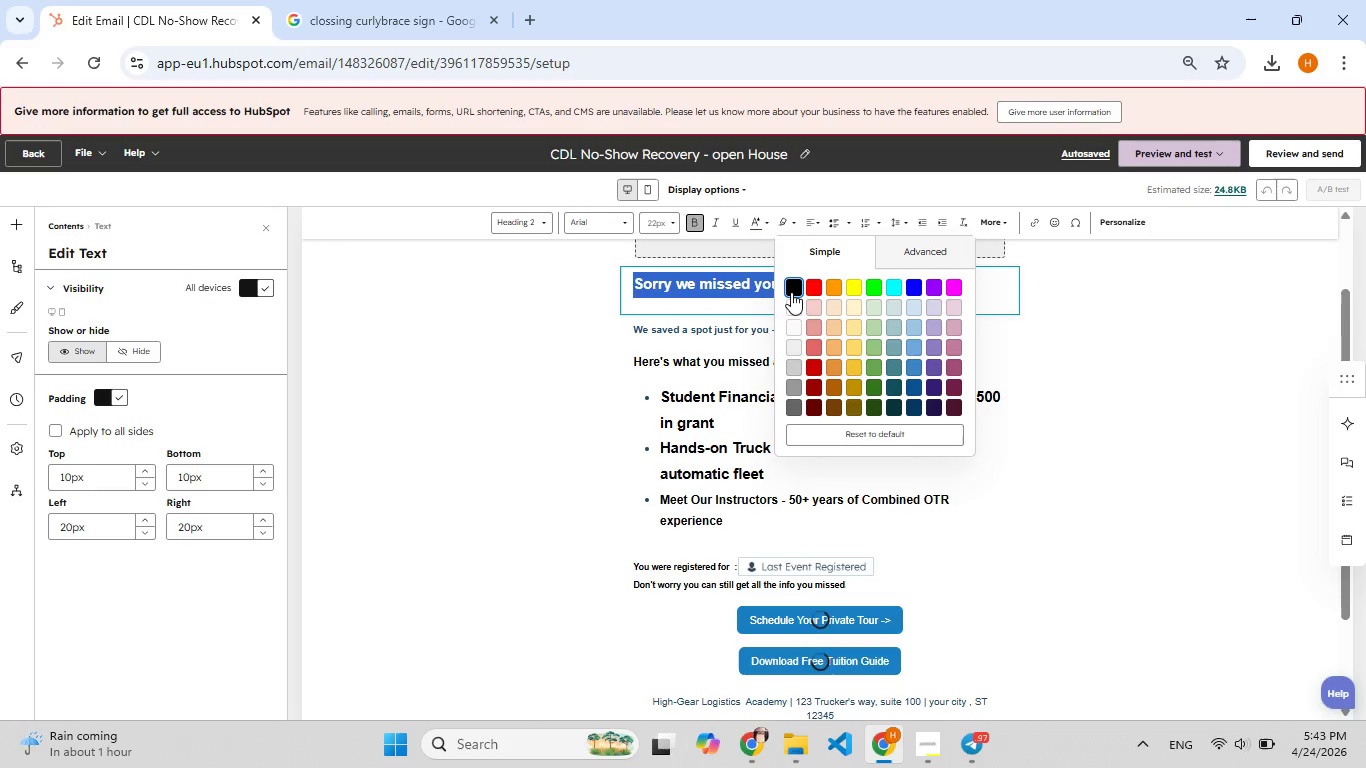 
left_click([789, 290])
 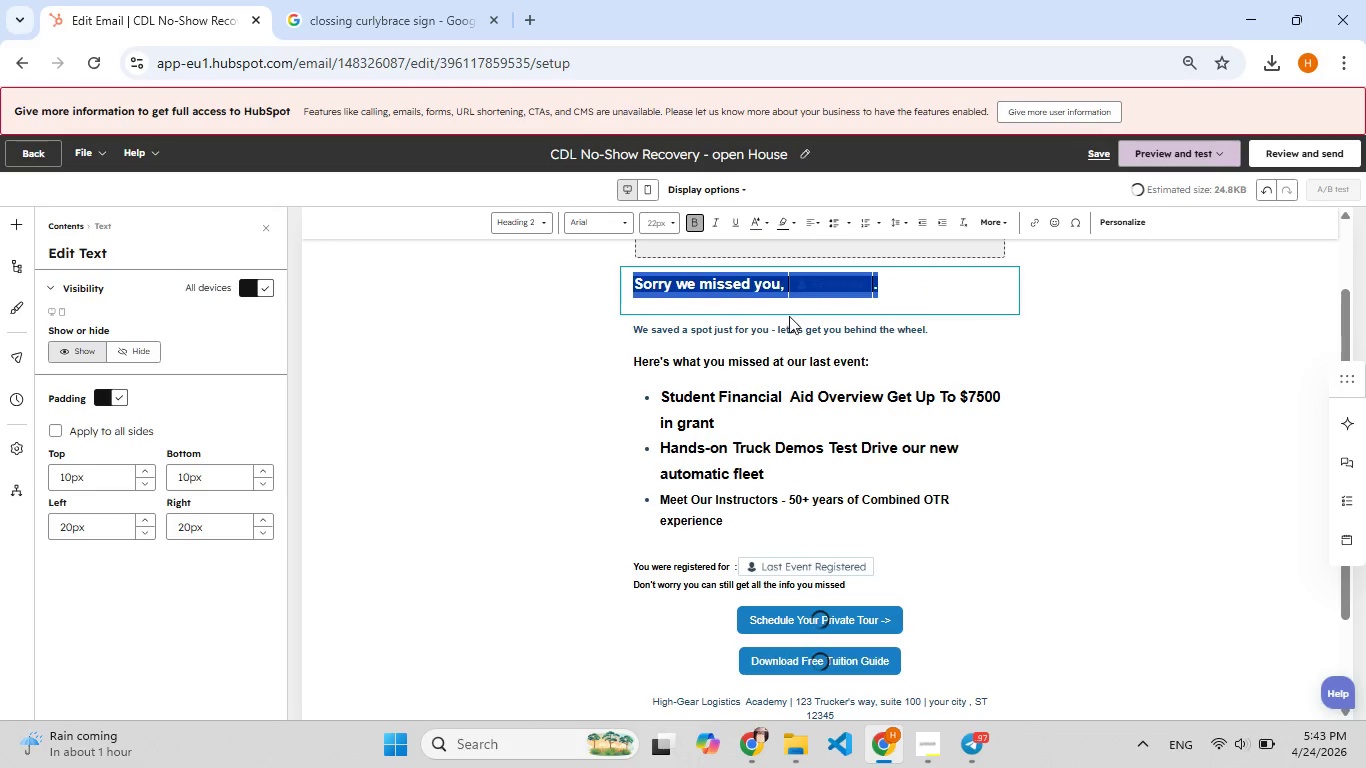 
left_click([794, 343])
 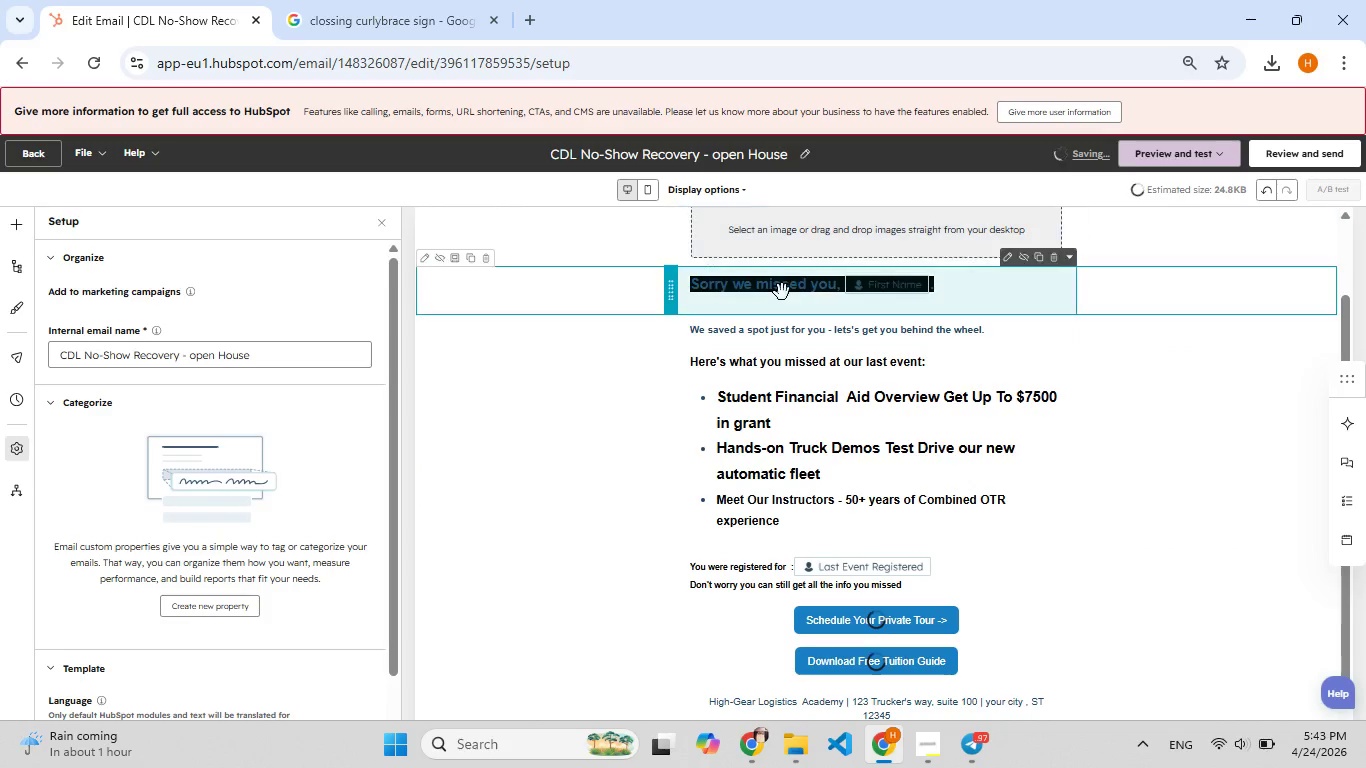 
key(Control+Z)
 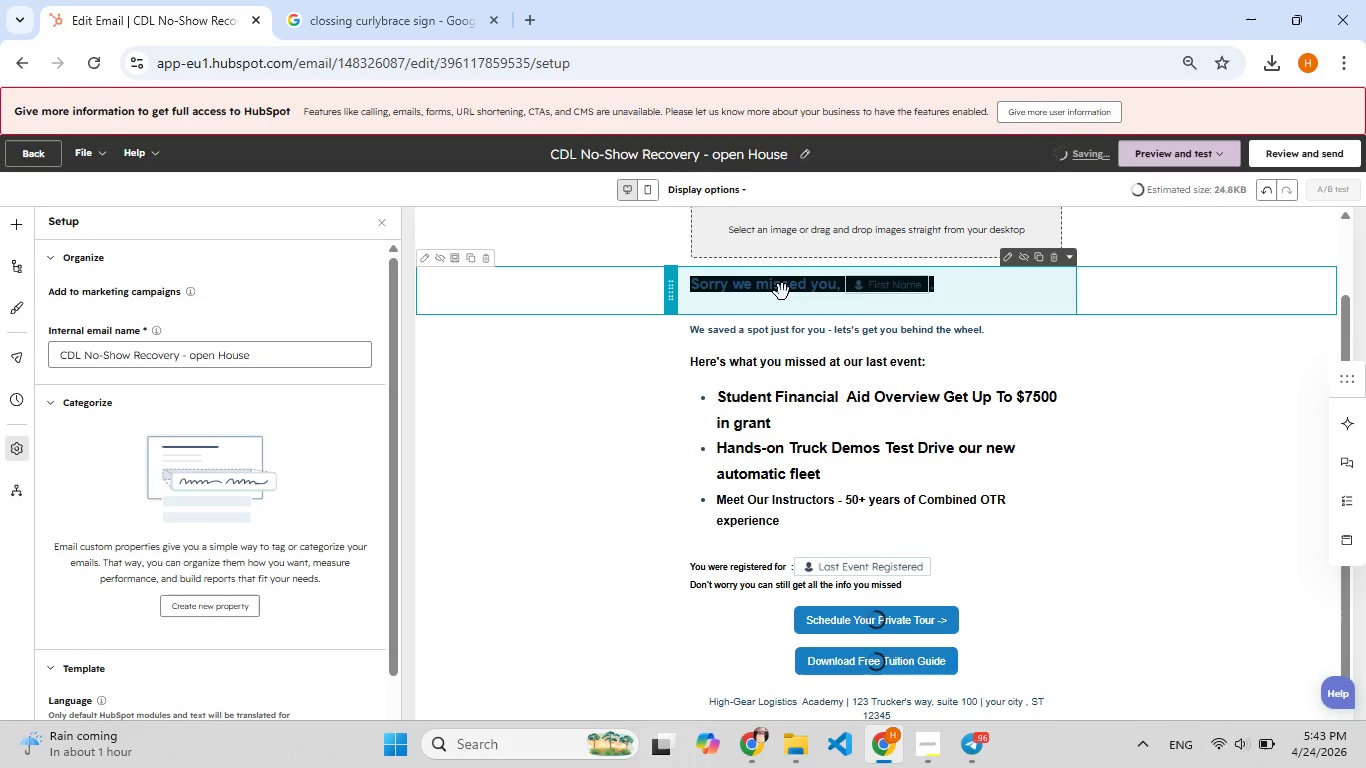 
wait(8.5)
 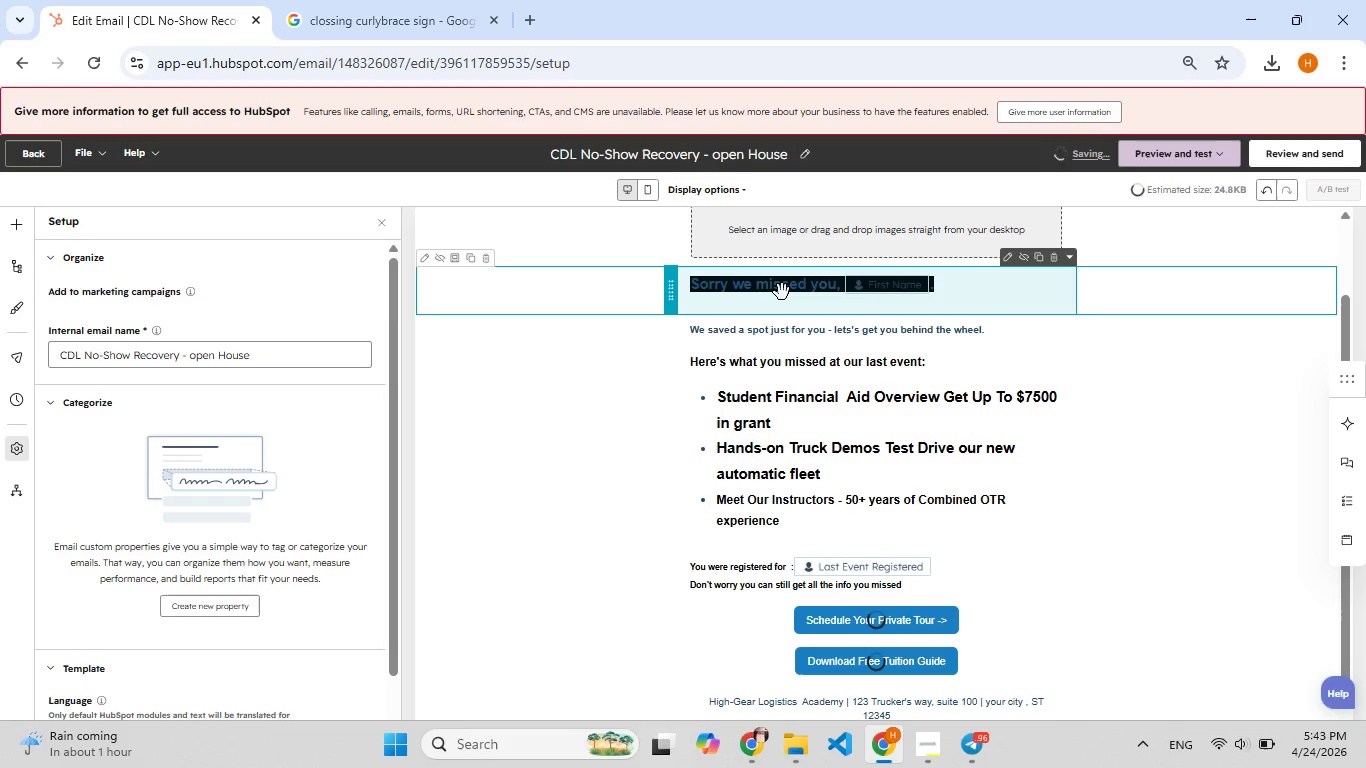 
key(Control+Z)
 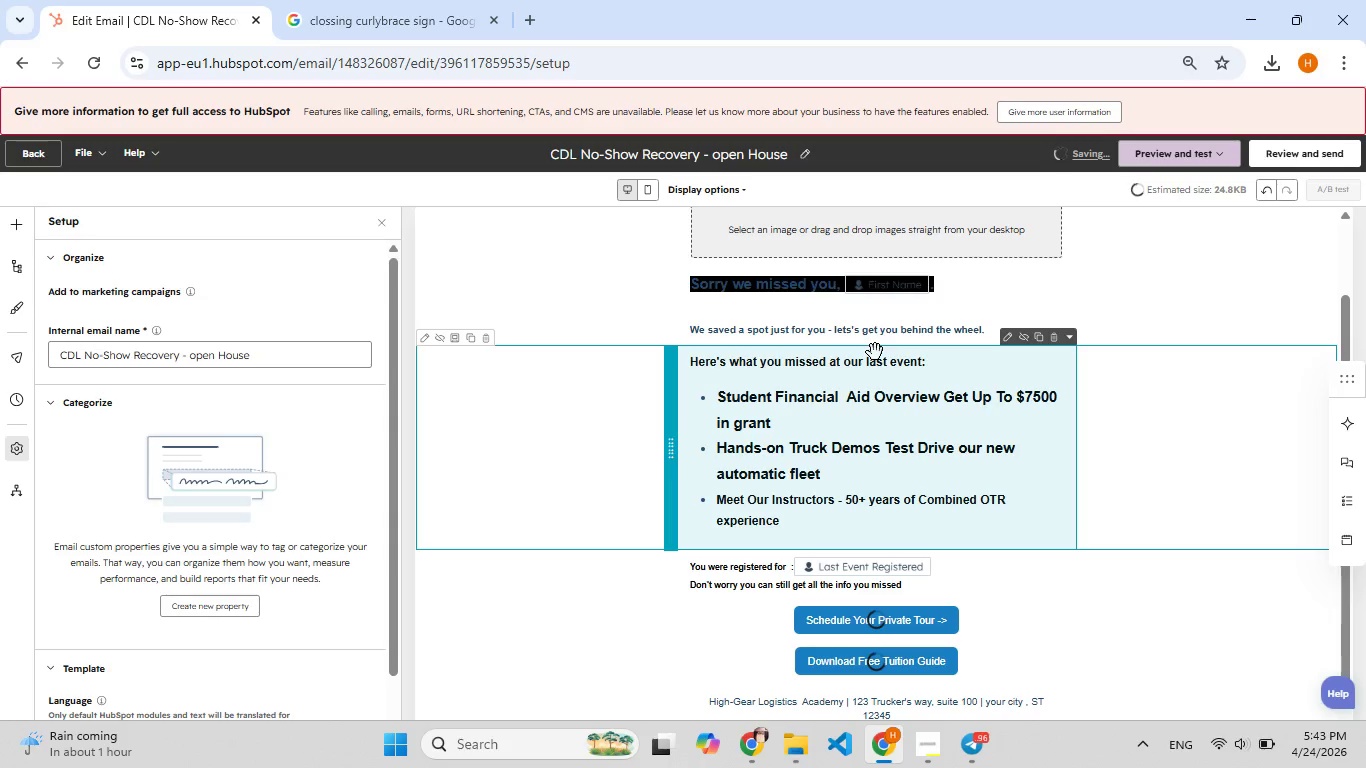 
left_click([824, 271])
 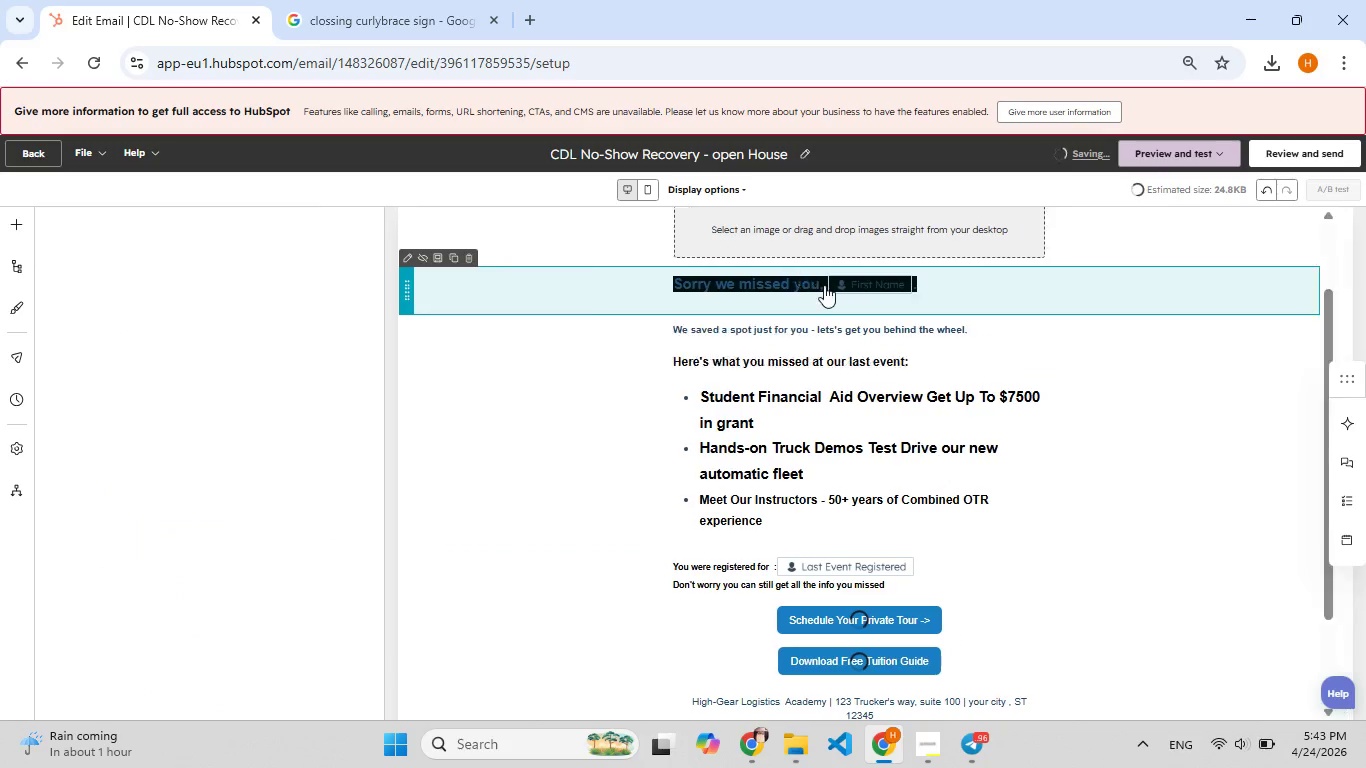 
double_click([824, 285])
 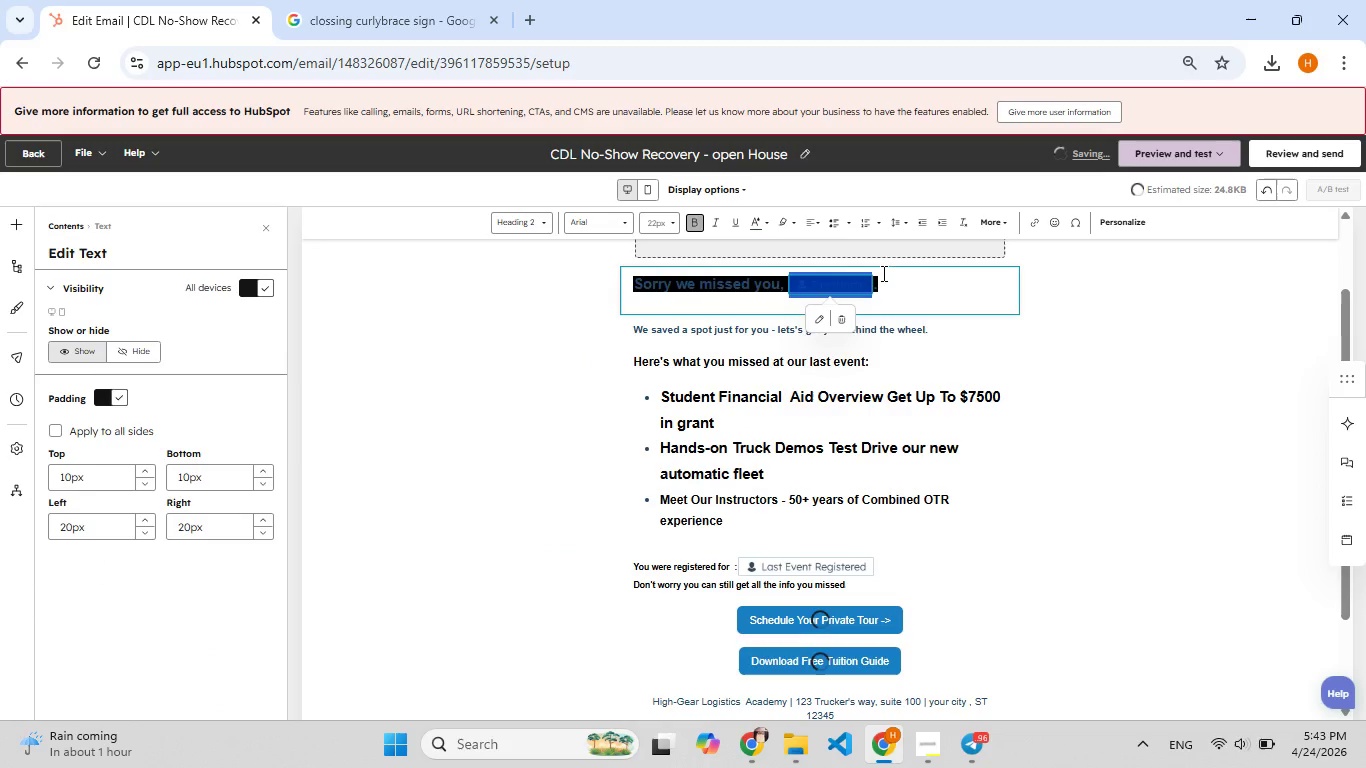 
left_click([890, 273])
 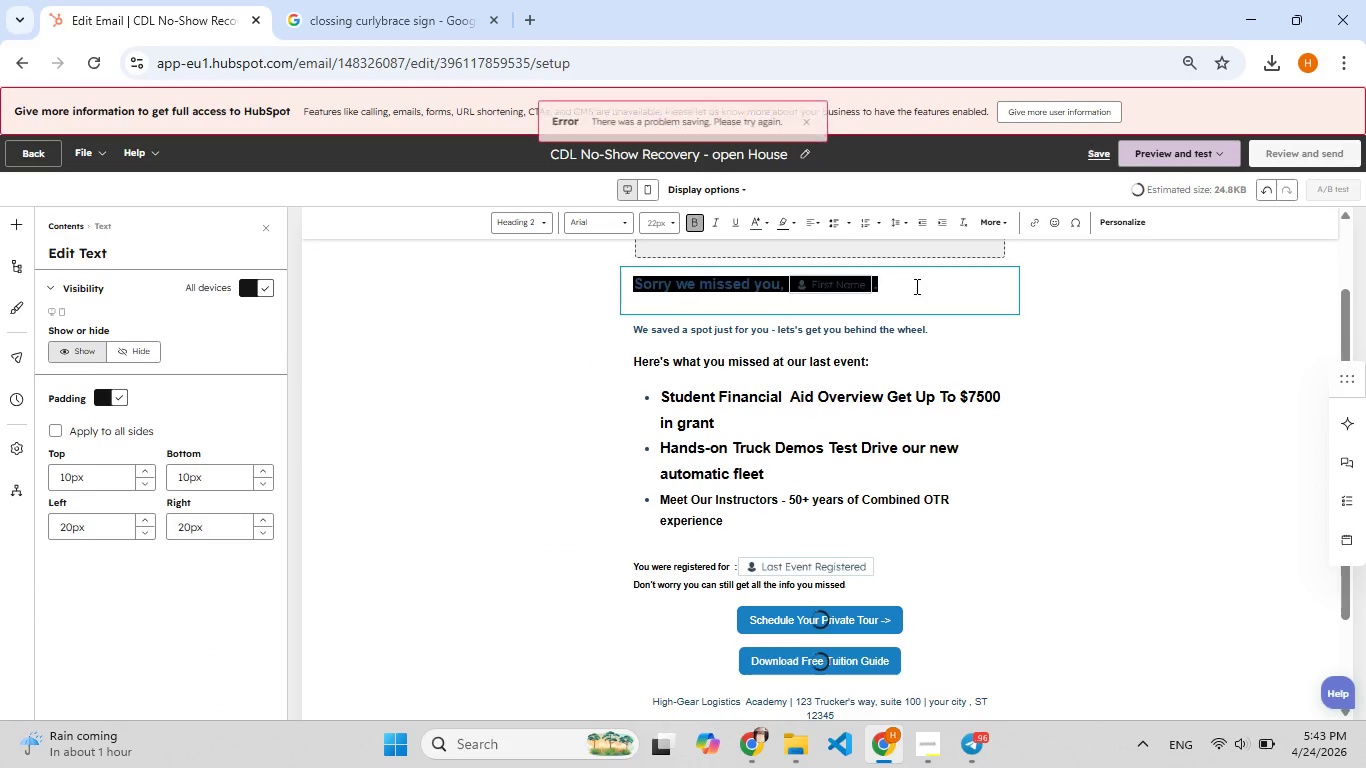 
left_click_drag(start_coordinate=[916, 286], to_coordinate=[629, 295])
 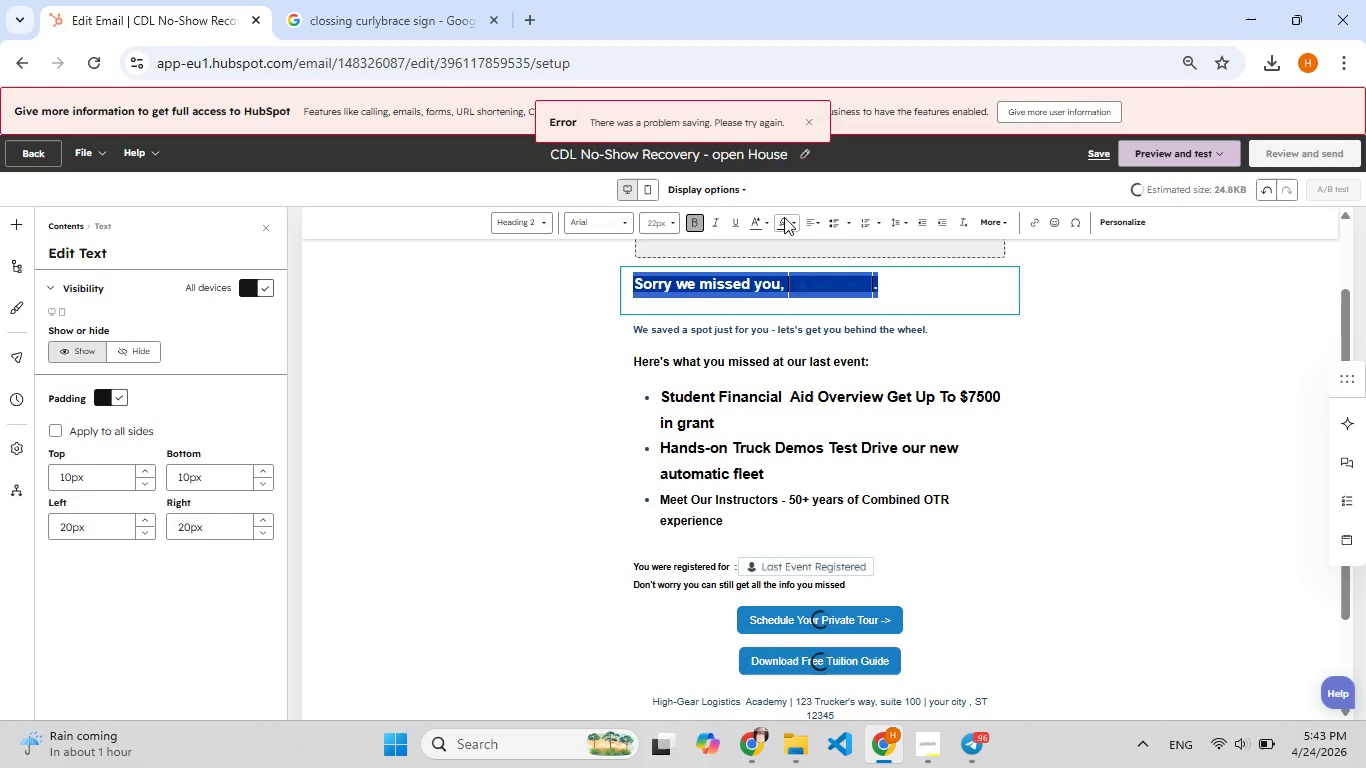 
left_click([788, 219])
 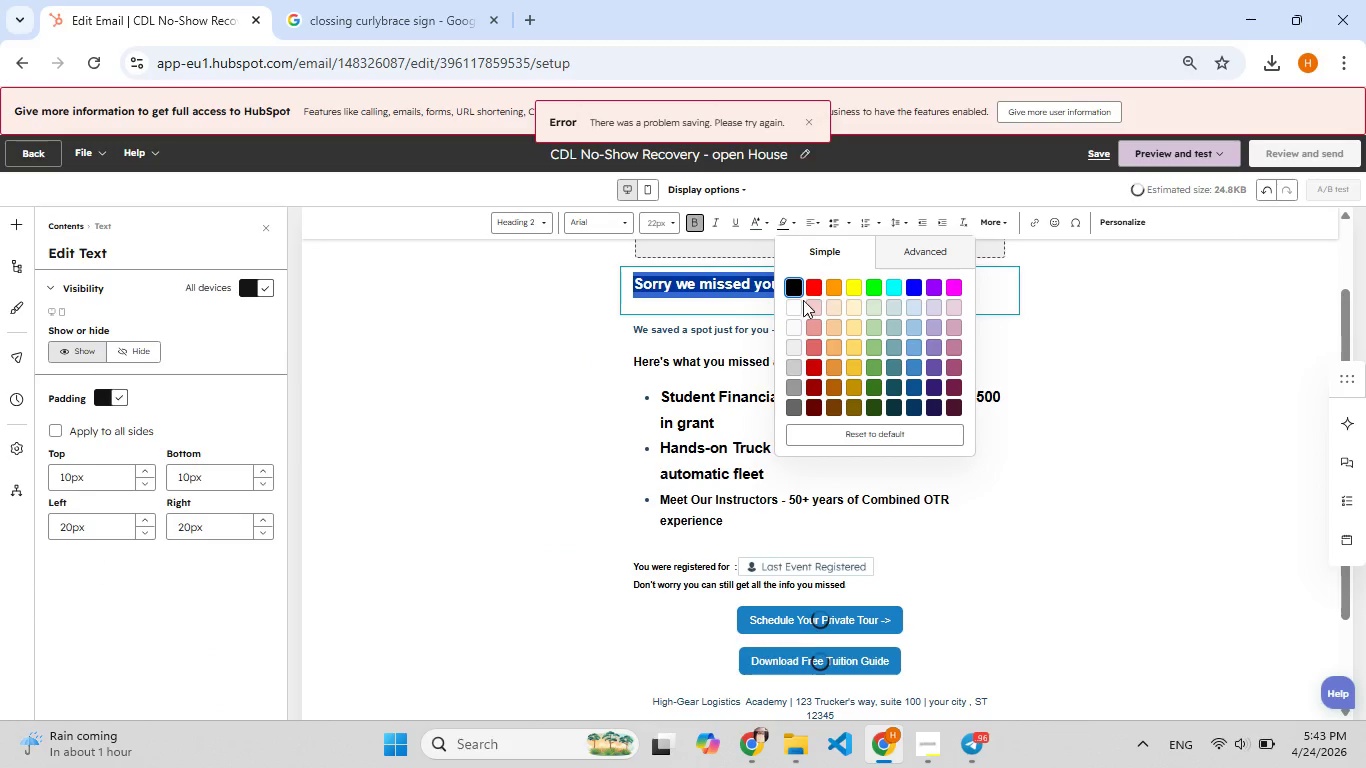 
left_click([800, 308])
 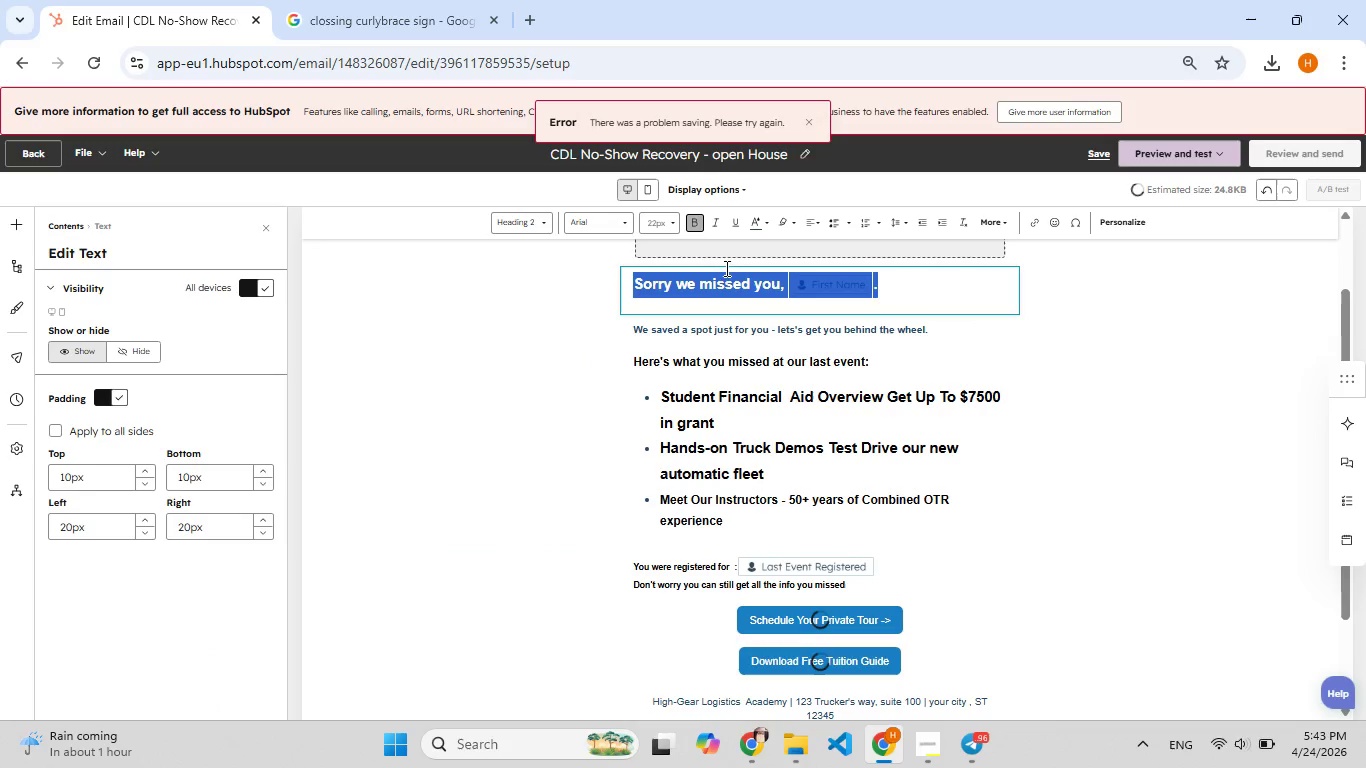 
left_click([748, 282])
 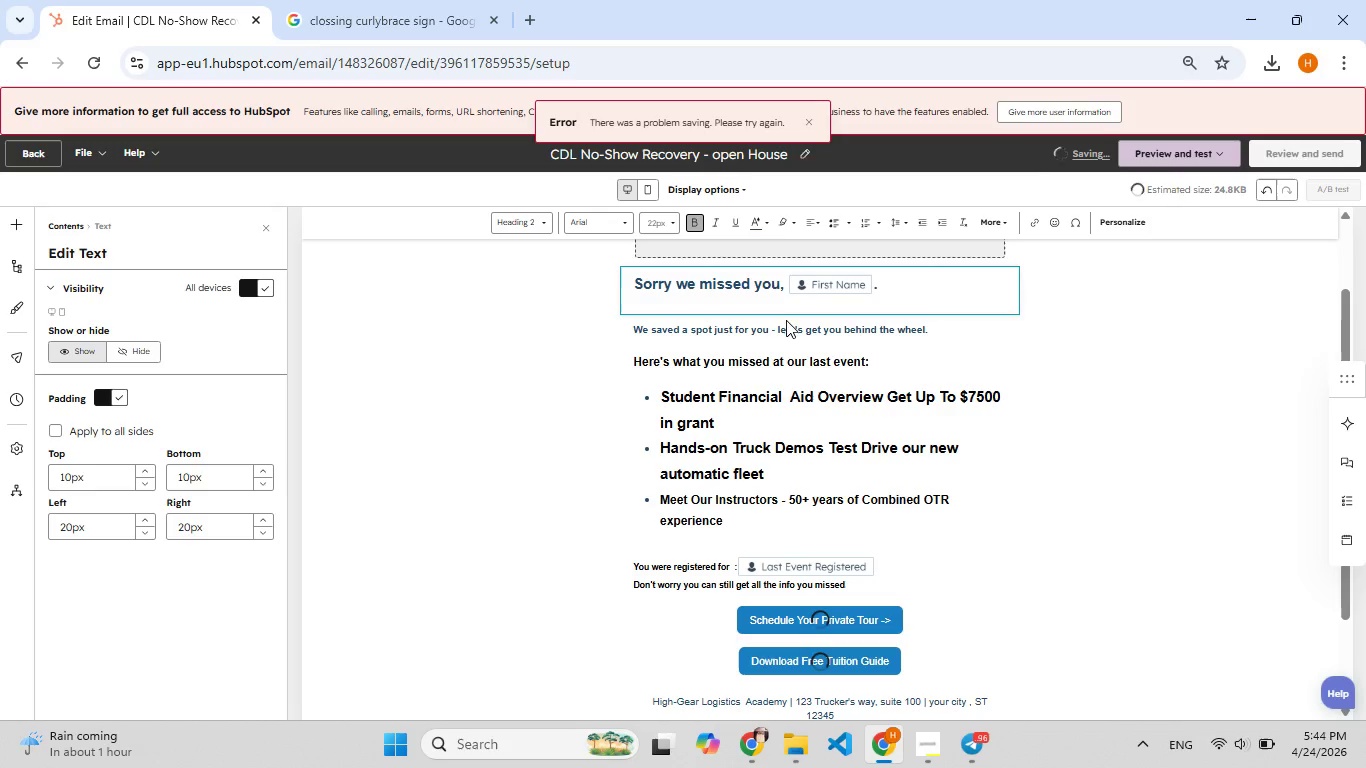 
double_click([780, 424])
 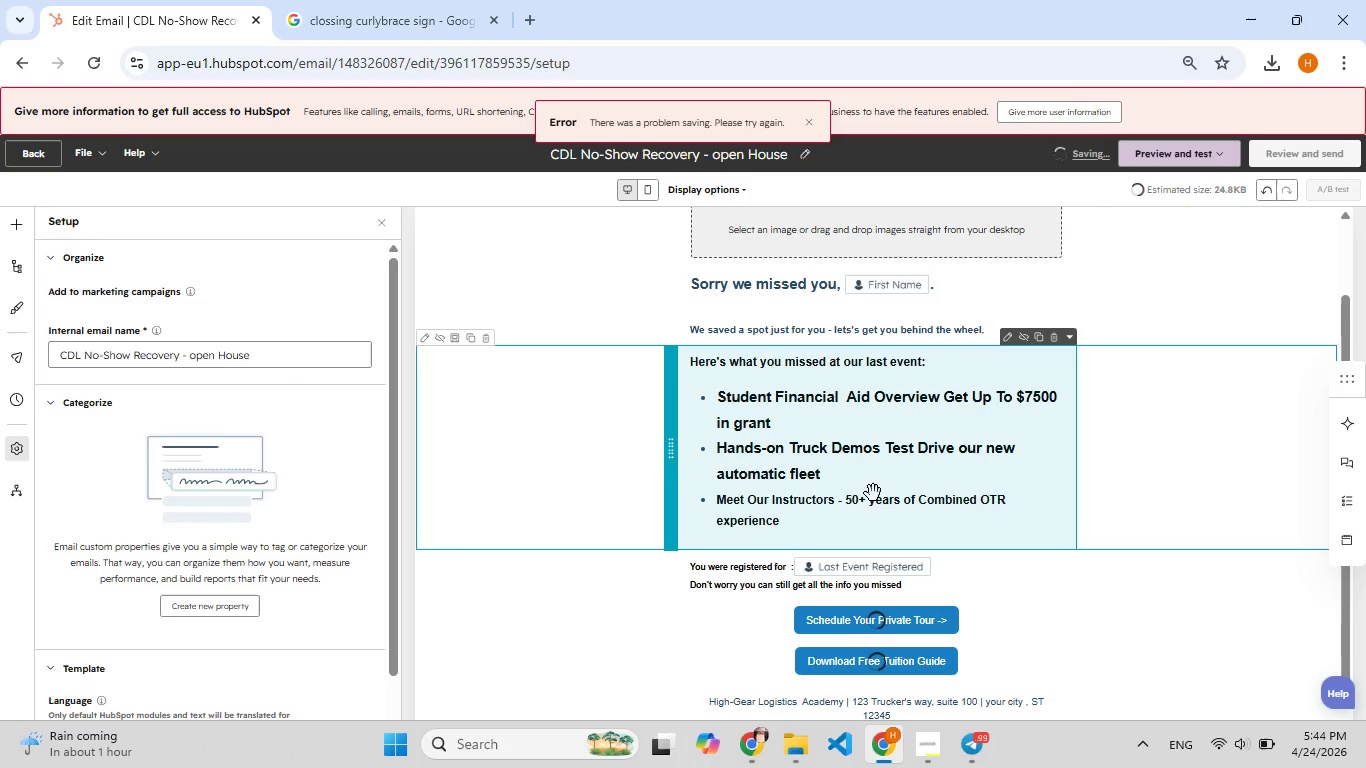 
double_click([853, 484])
 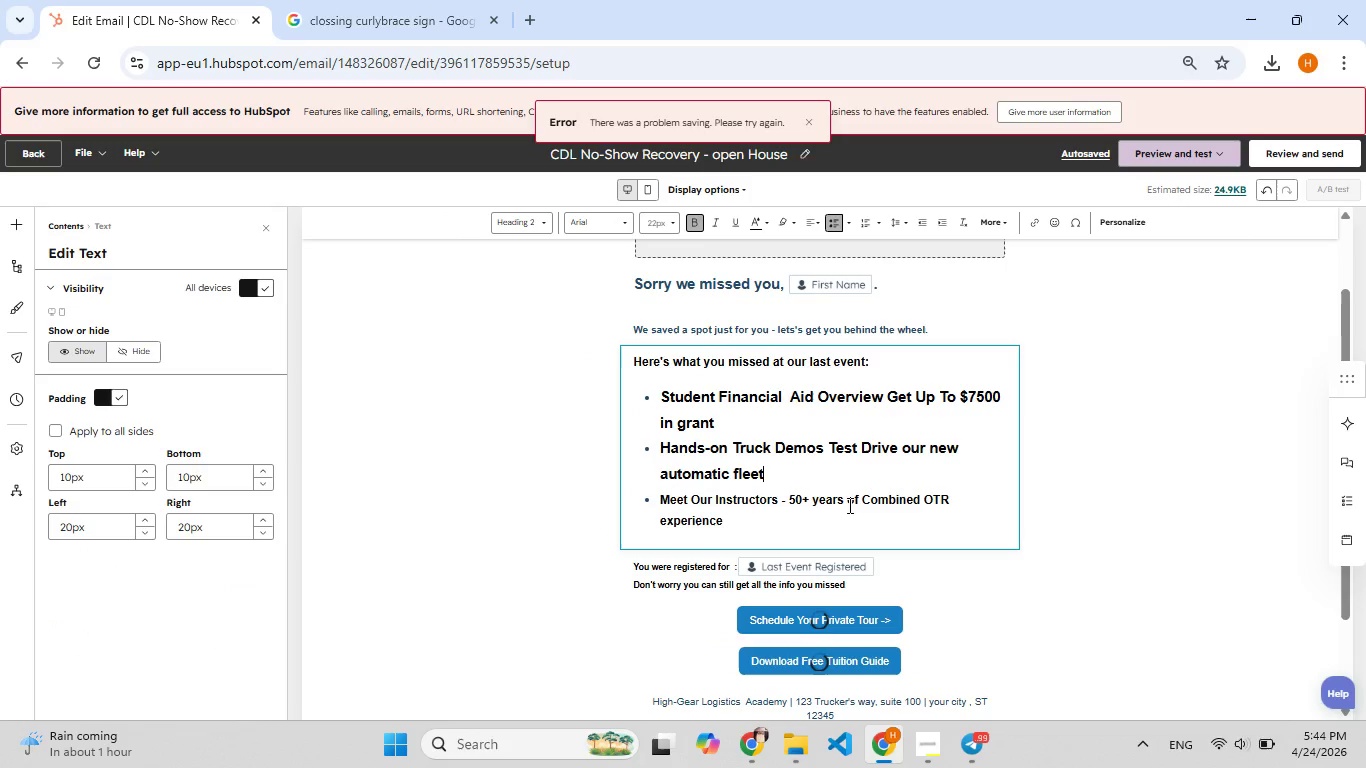 
left_click_drag(start_coordinate=[739, 521], to_coordinate=[654, 386])
 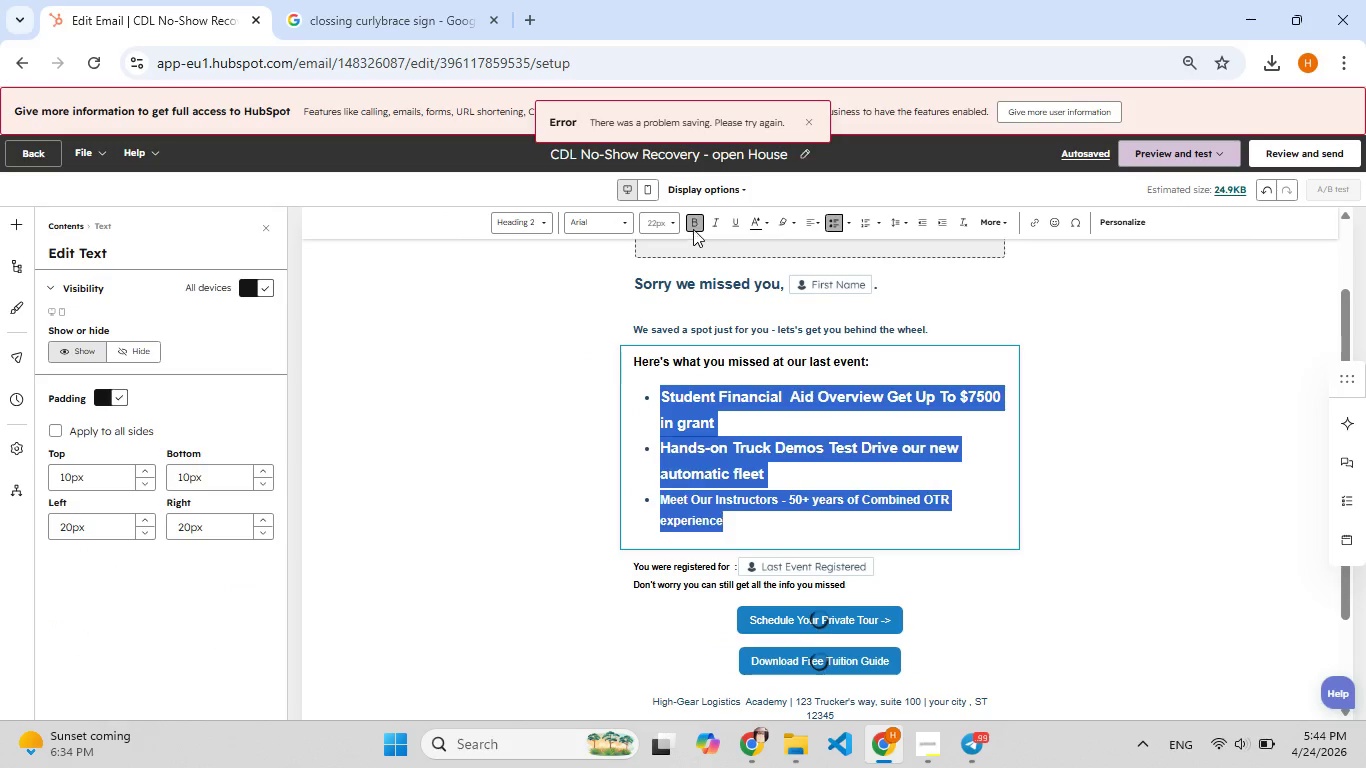 
left_click([693, 227])
 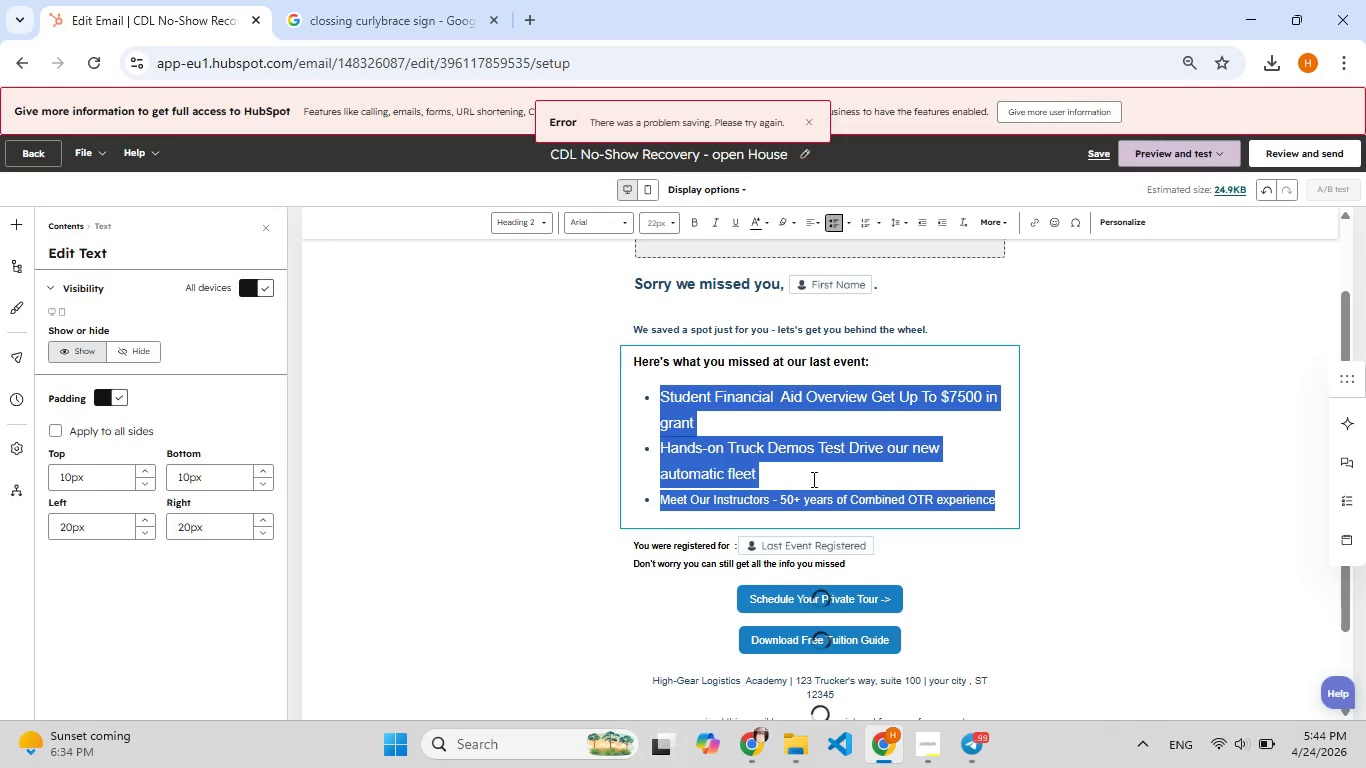 
left_click([1075, 469])
 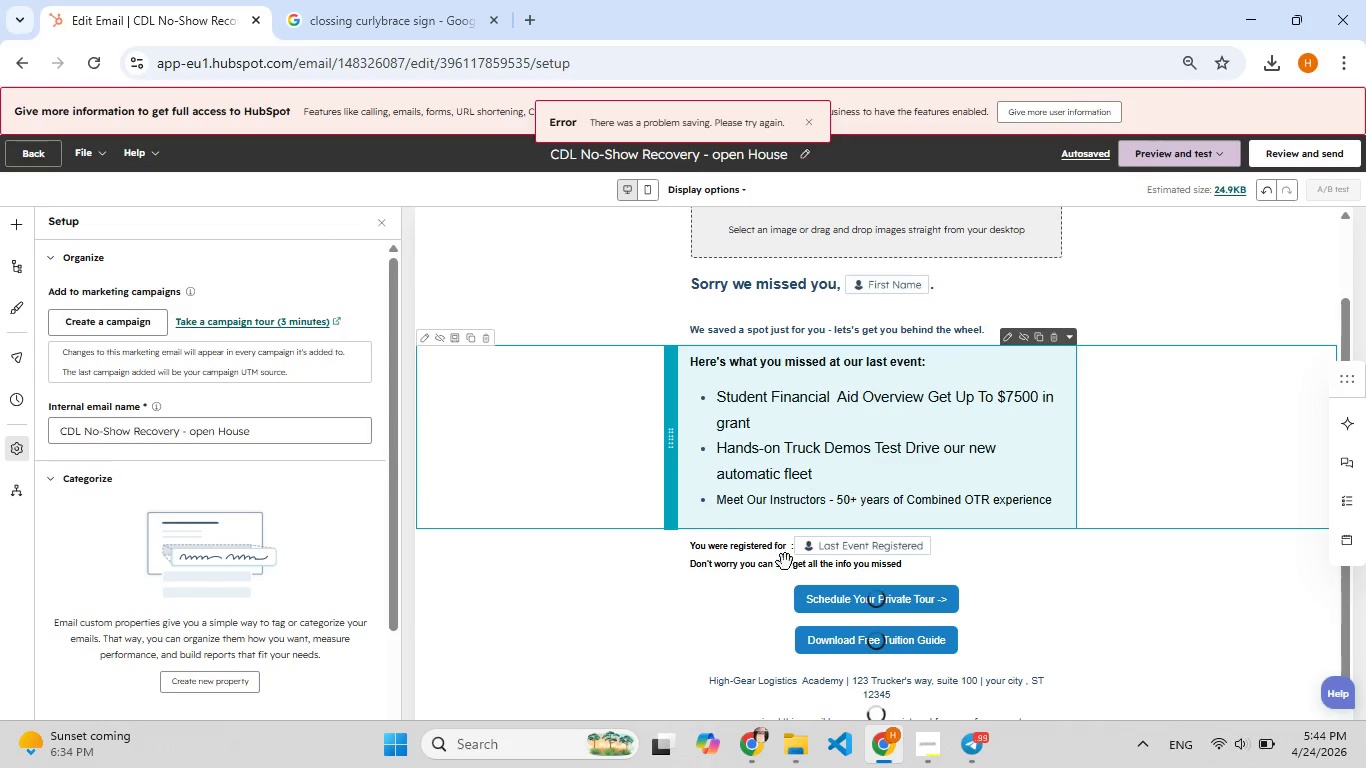 
left_click([676, 593])
 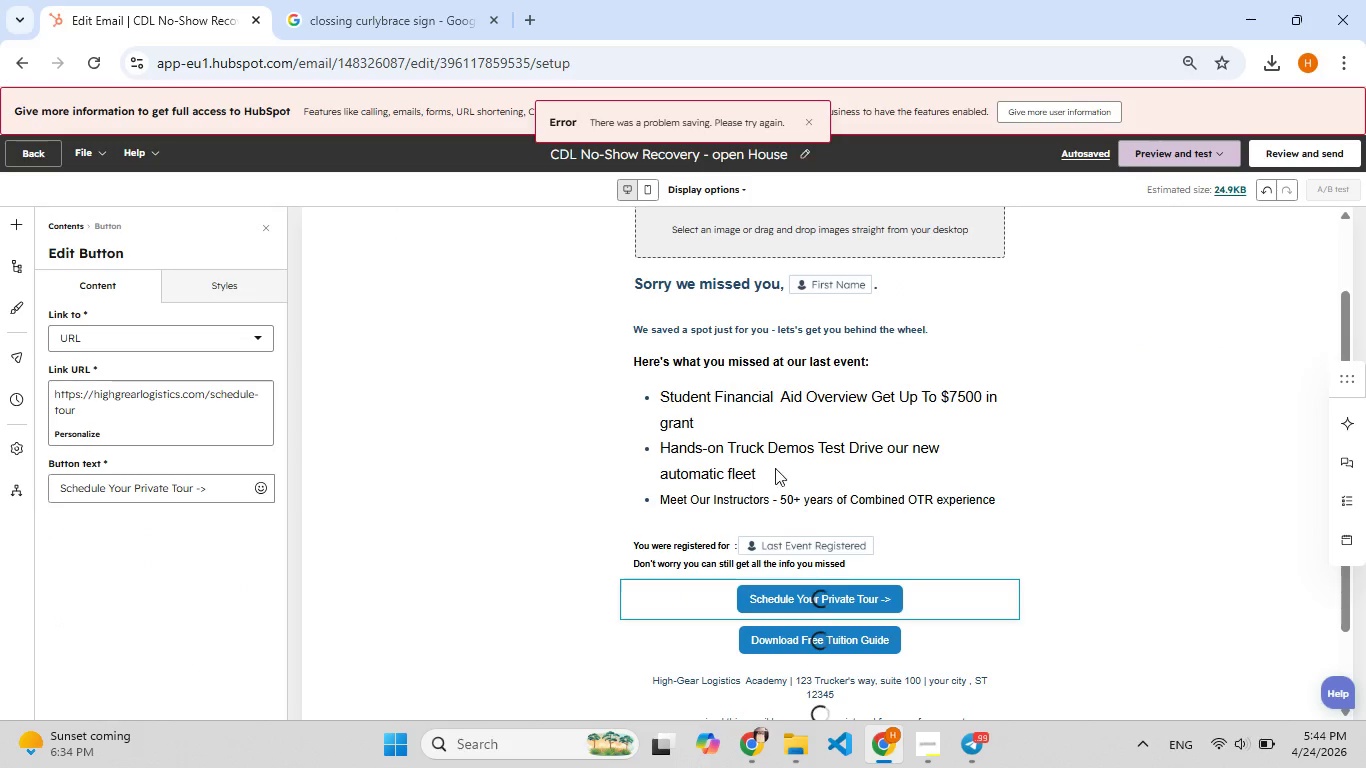 
scroll: coordinate [860, 498], scroll_direction: up, amount: 4.0
 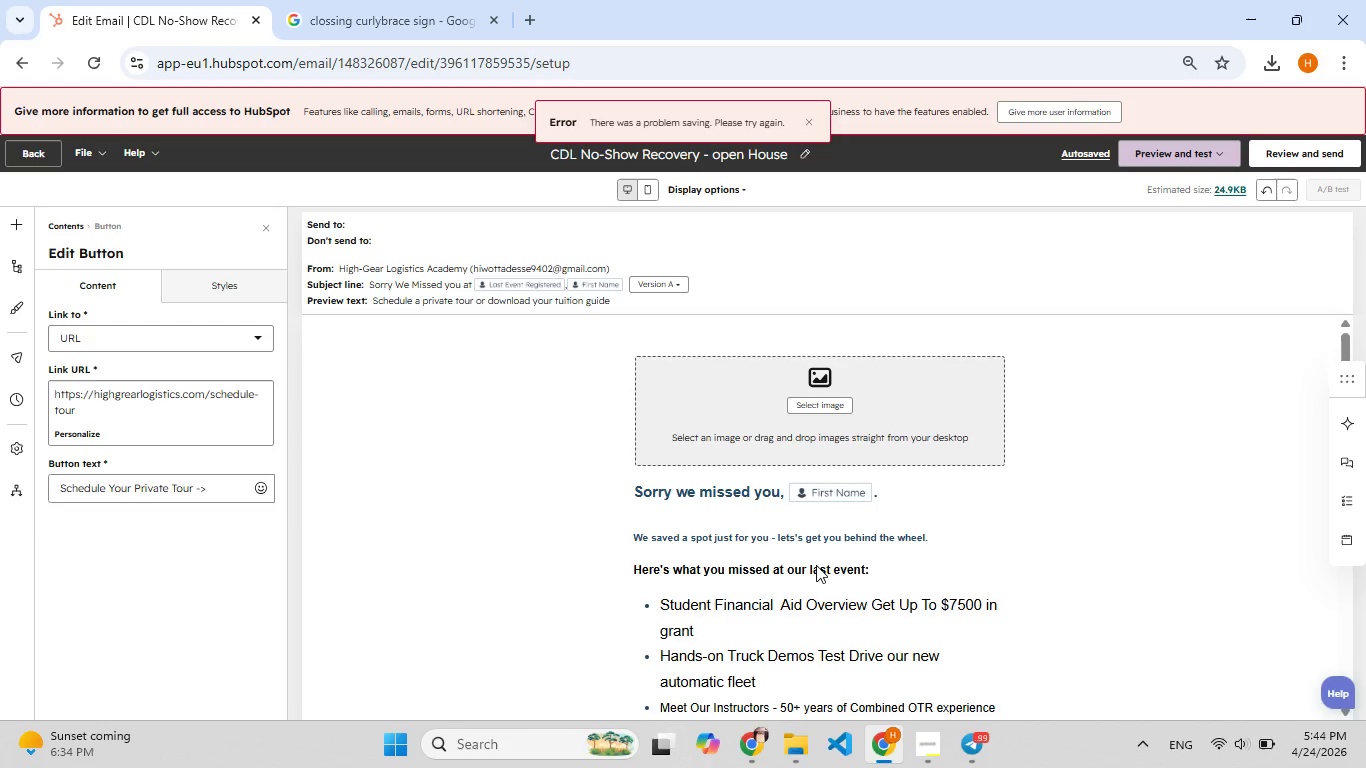 
left_click([809, 584])
 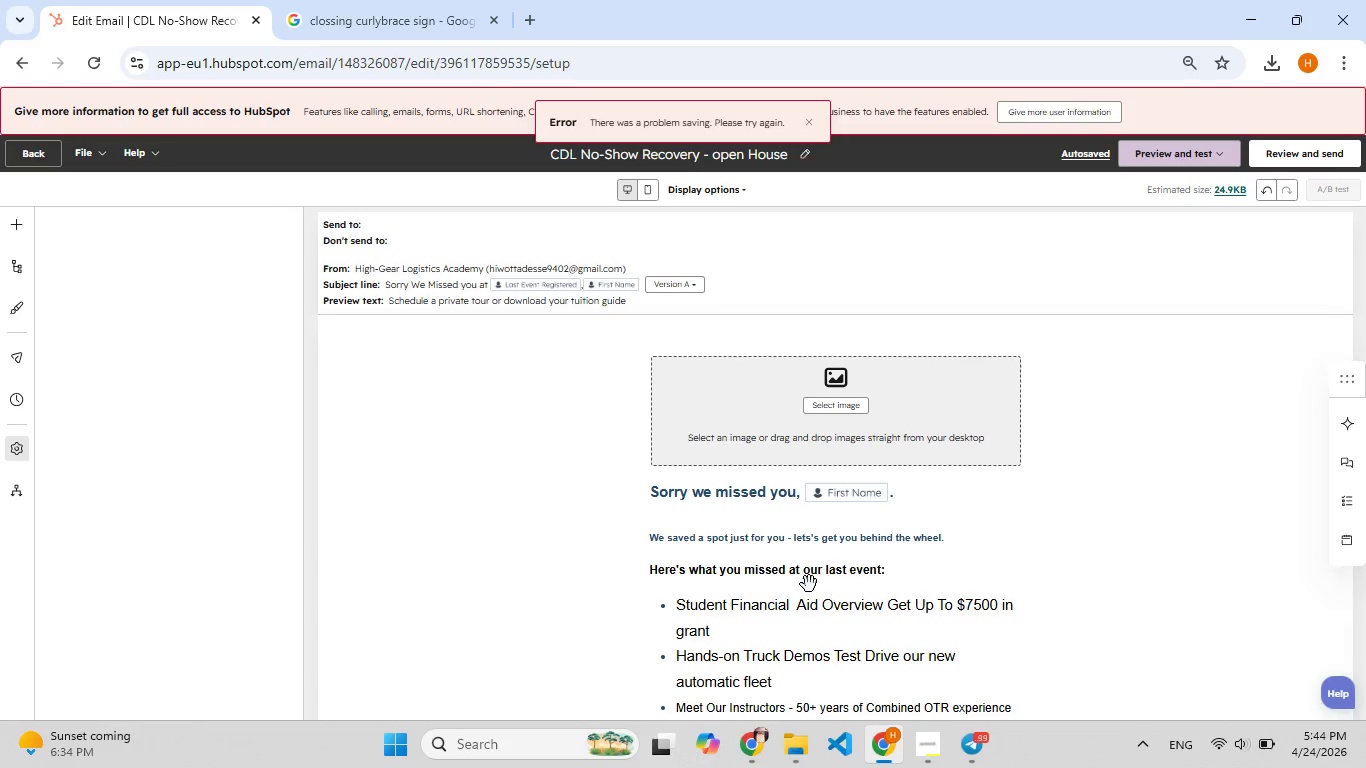 
left_click([809, 584])
 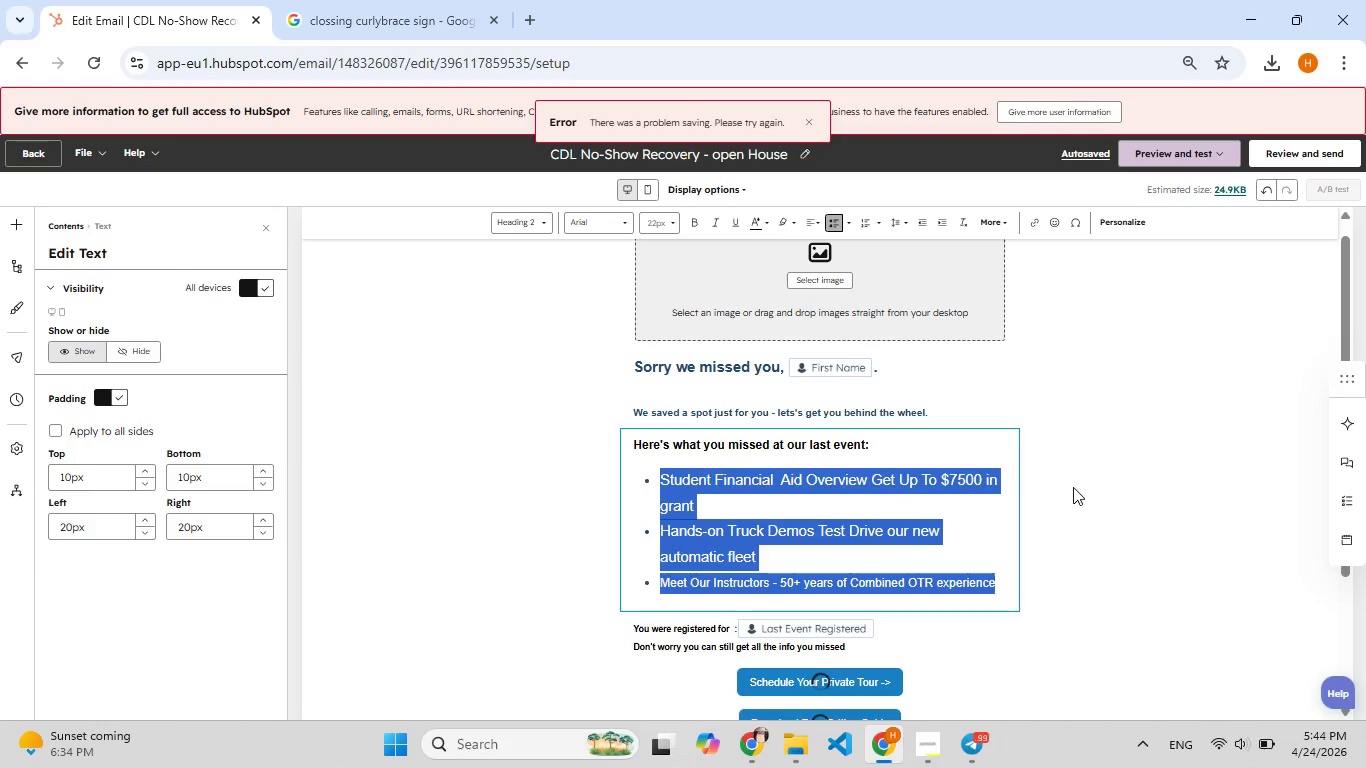 
left_click([1010, 507])
 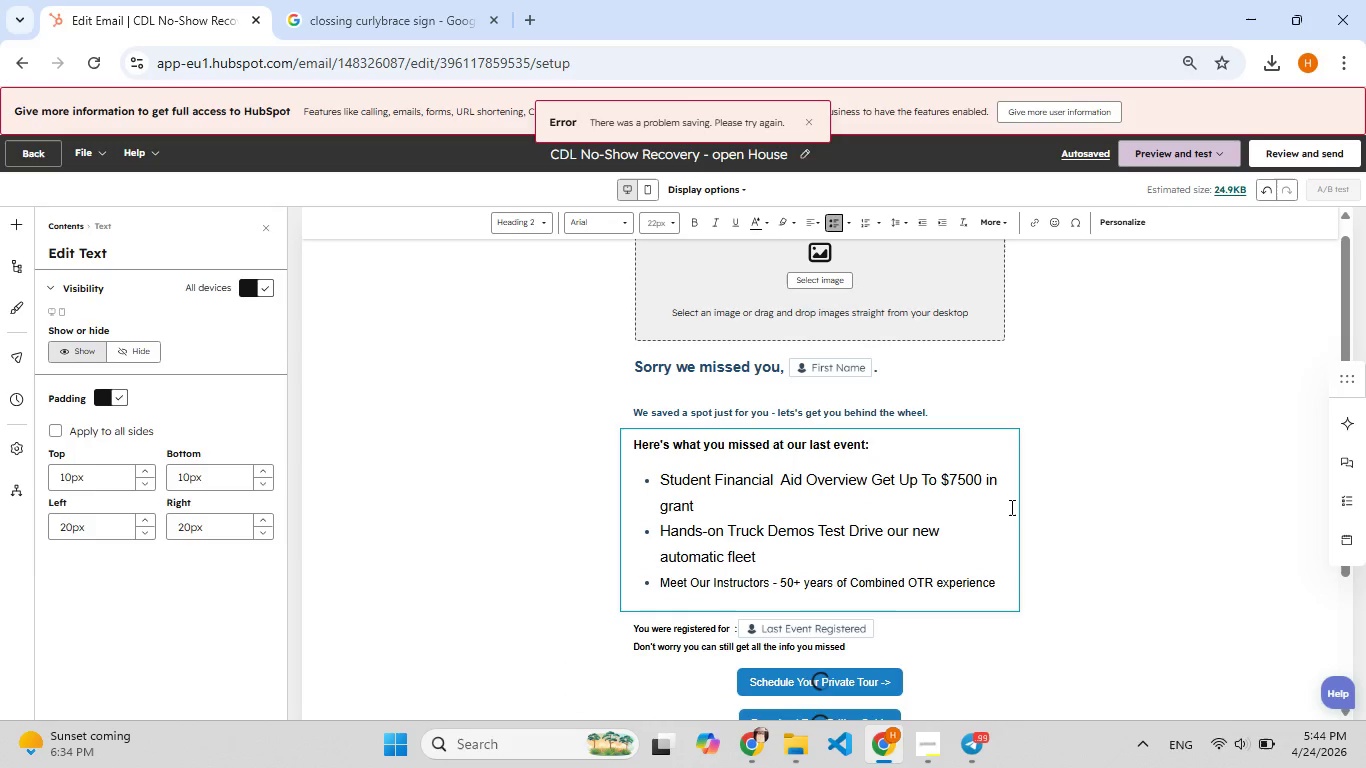 
scroll: coordinate [1008, 509], scroll_direction: down, amount: 2.0
 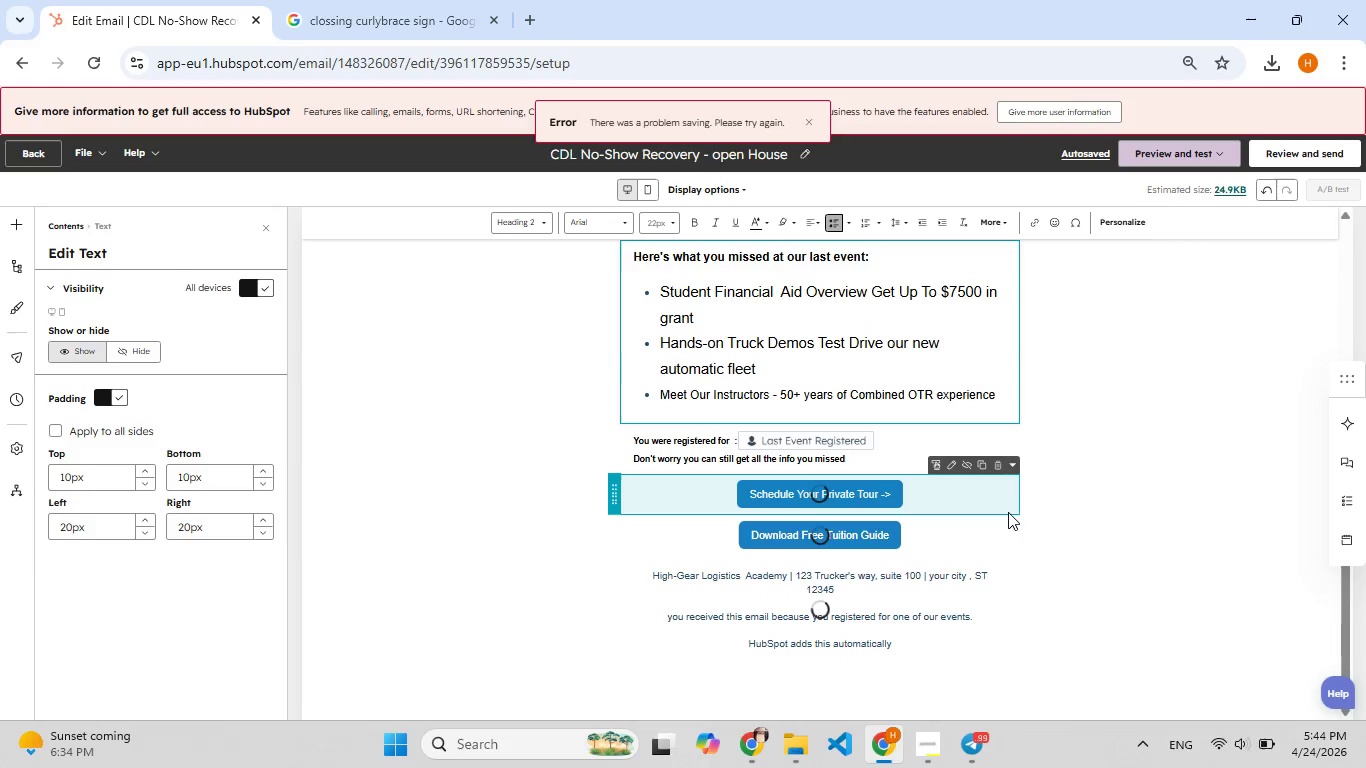 
scroll: coordinate [1008, 512], scroll_direction: up, amount: 3.0
 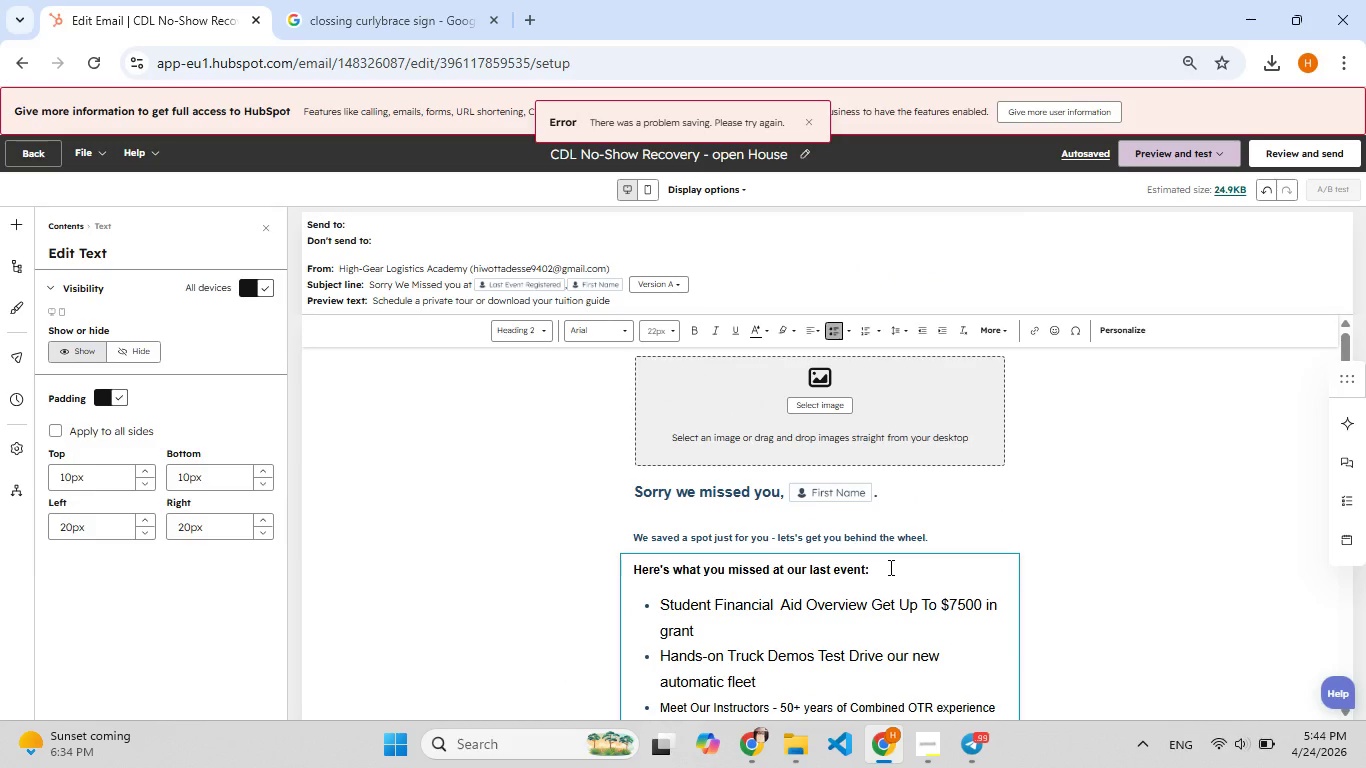 
mouse_move([868, 764])
 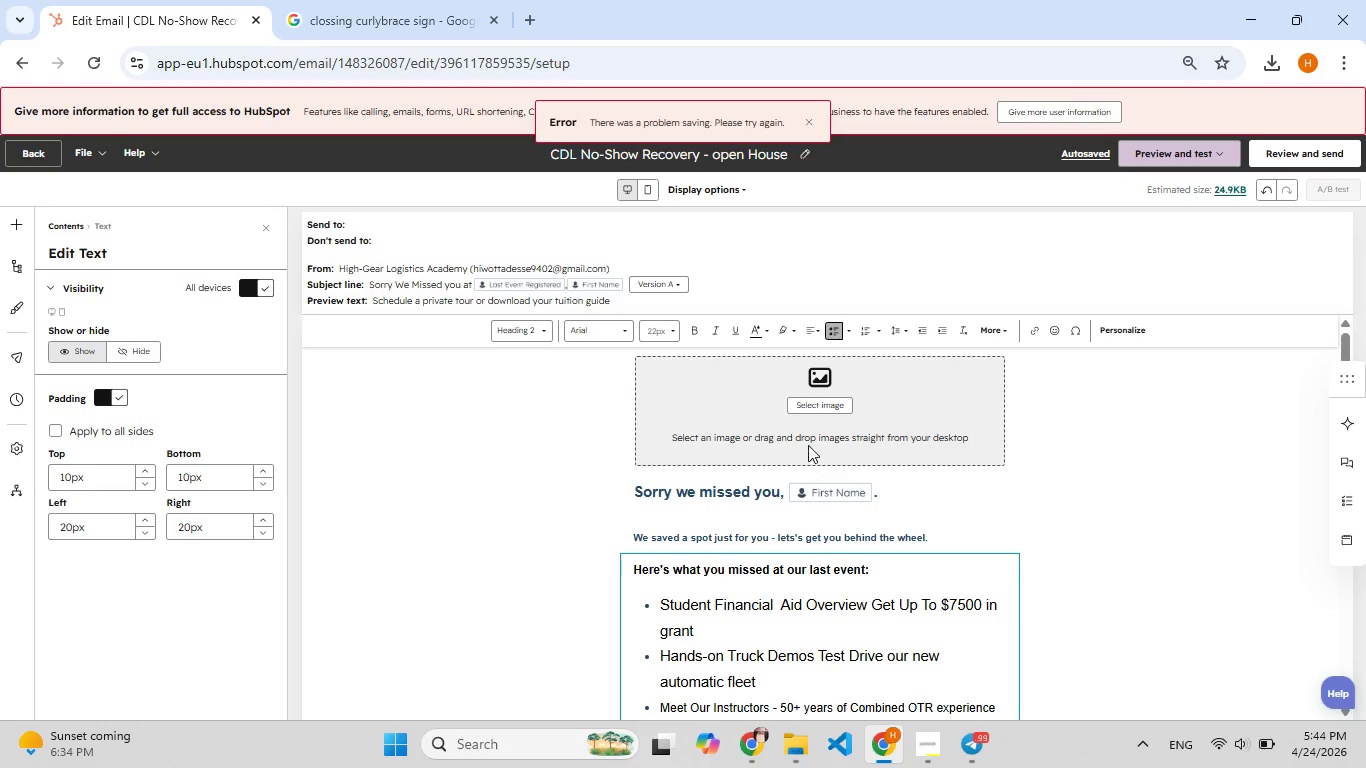 
left_click([770, 432])
 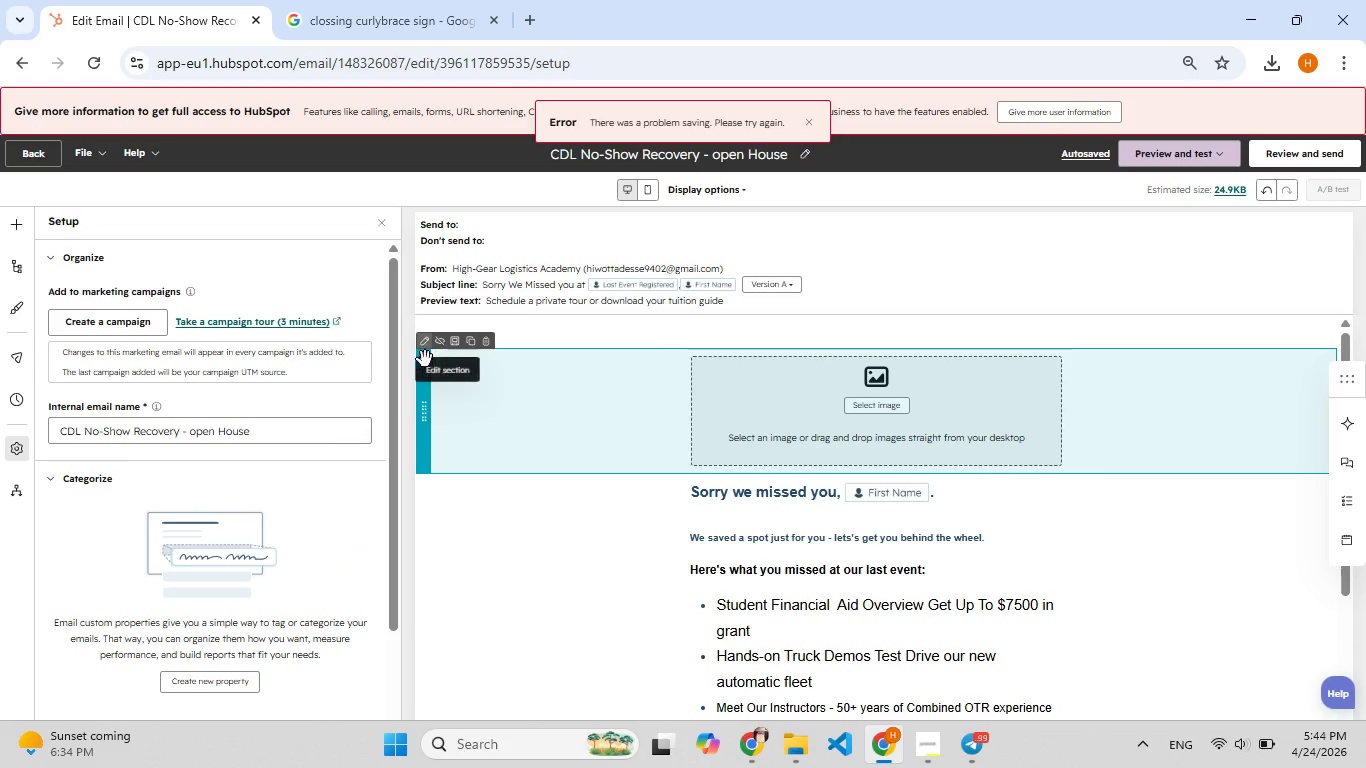 
wait(8.47)
 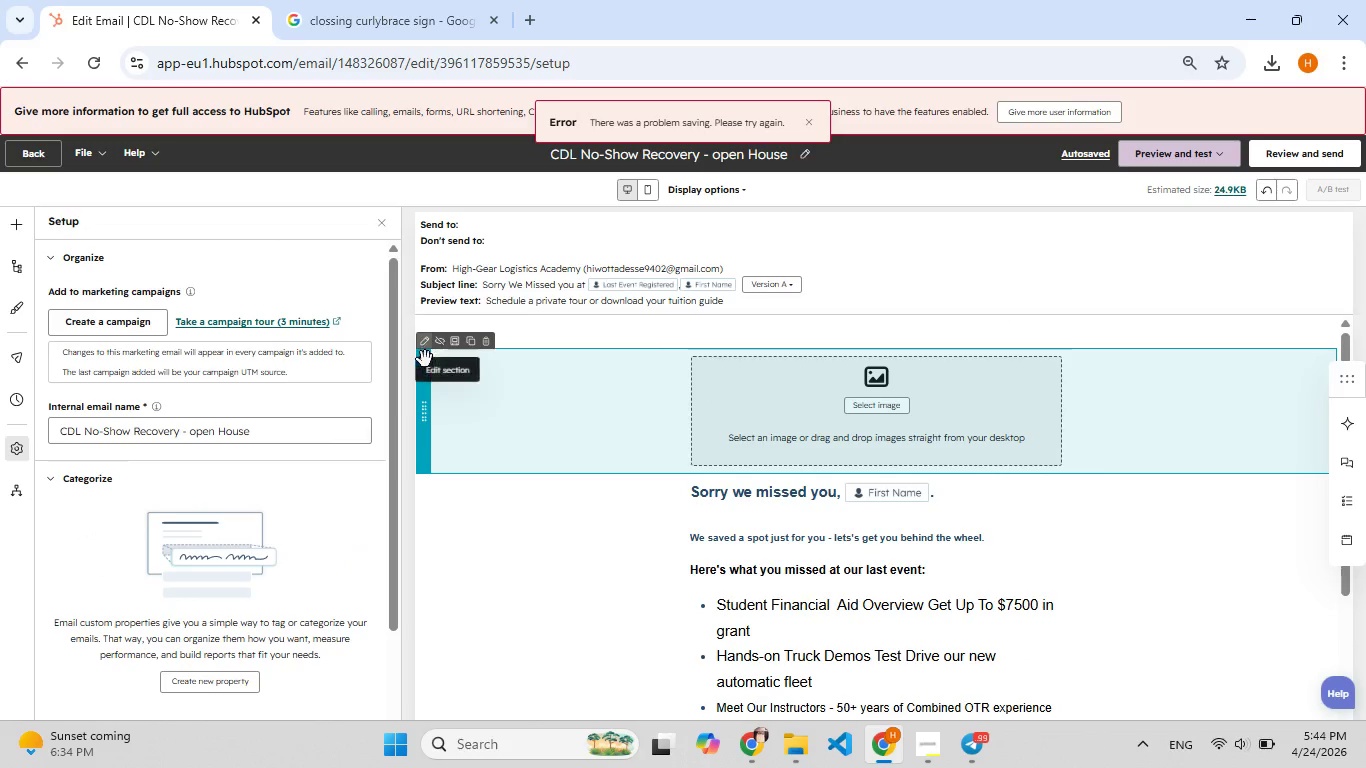 
left_click([749, 549])
 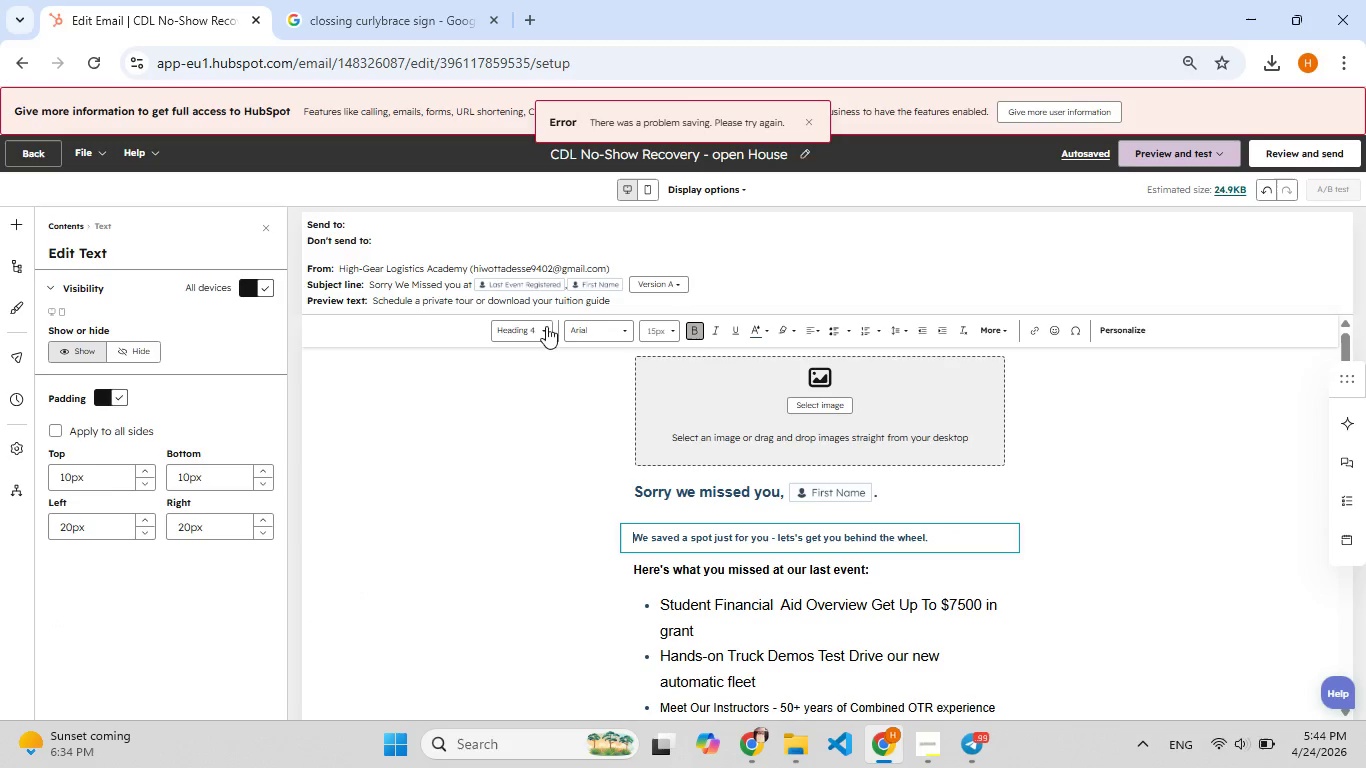 
left_click([539, 328])
 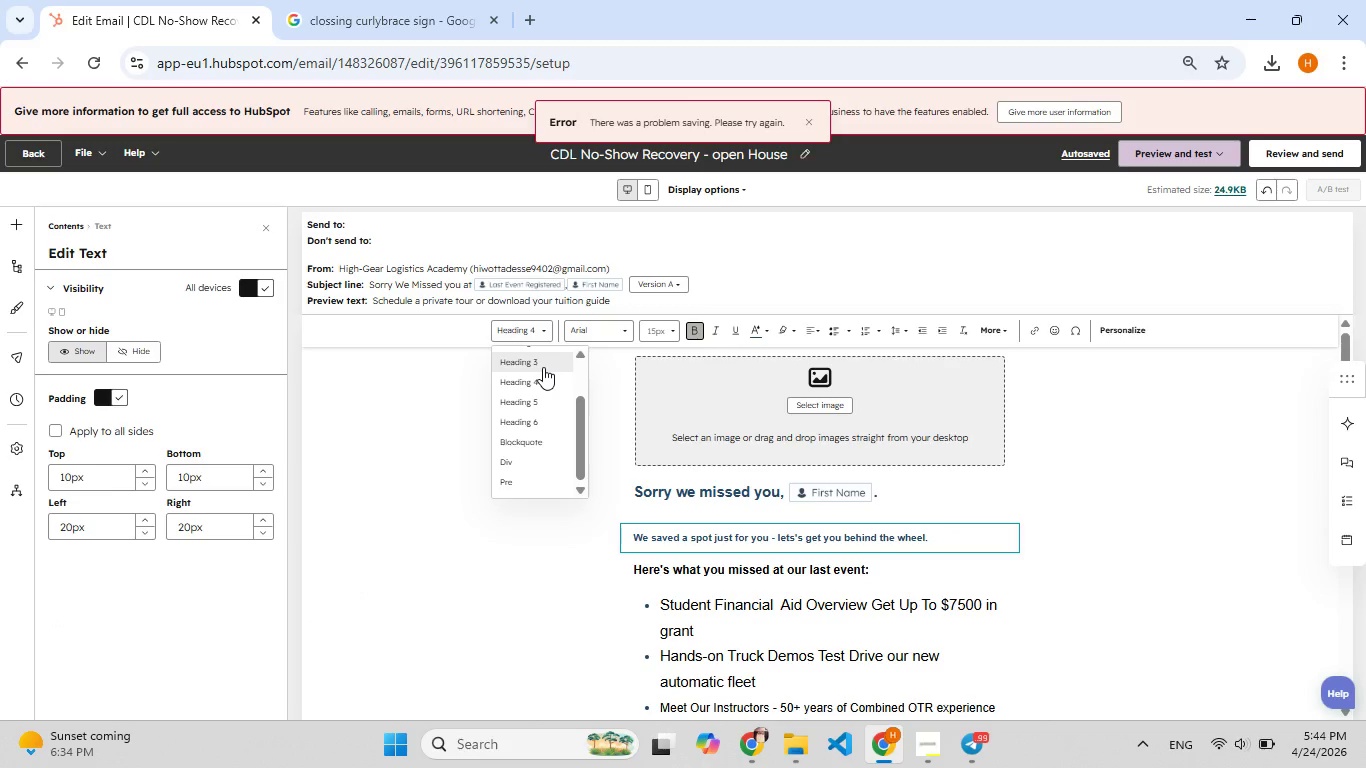 
left_click([543, 367])
 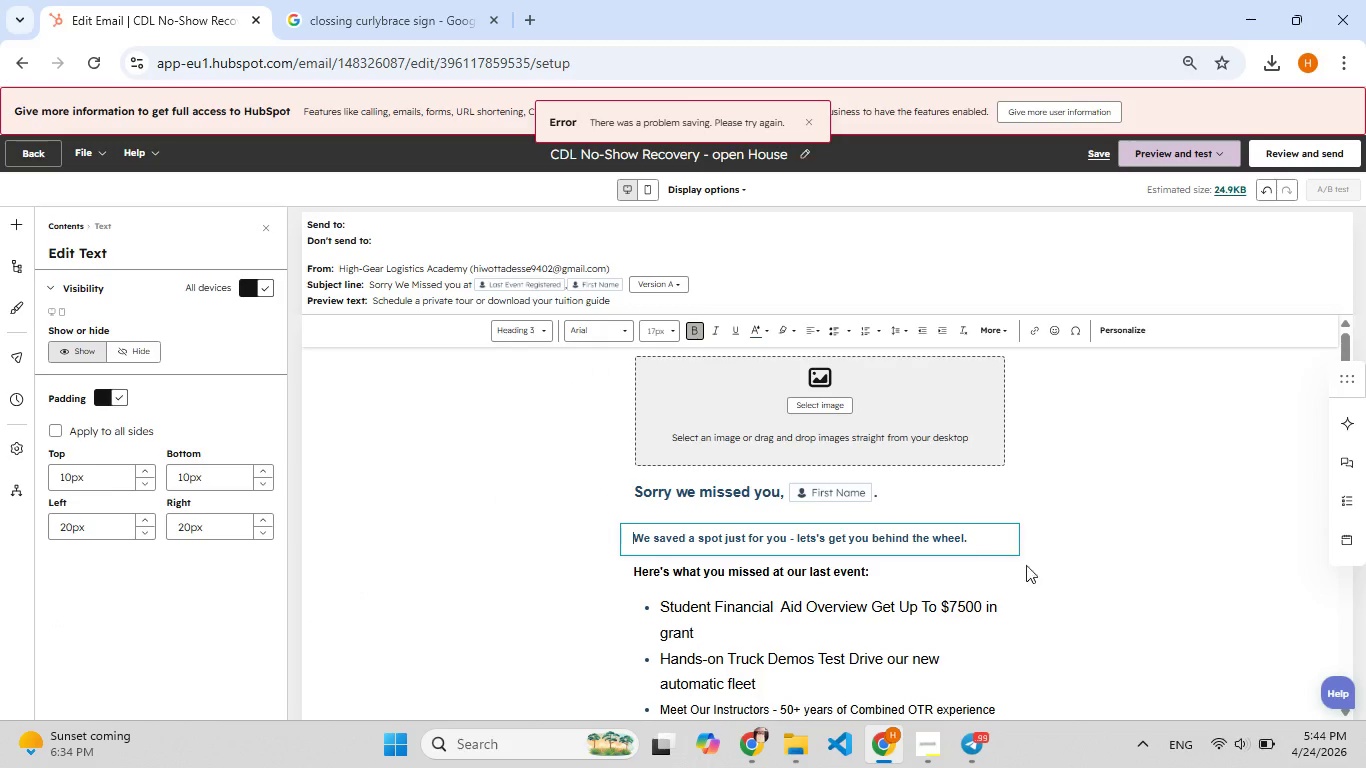 
left_click([1108, 581])
 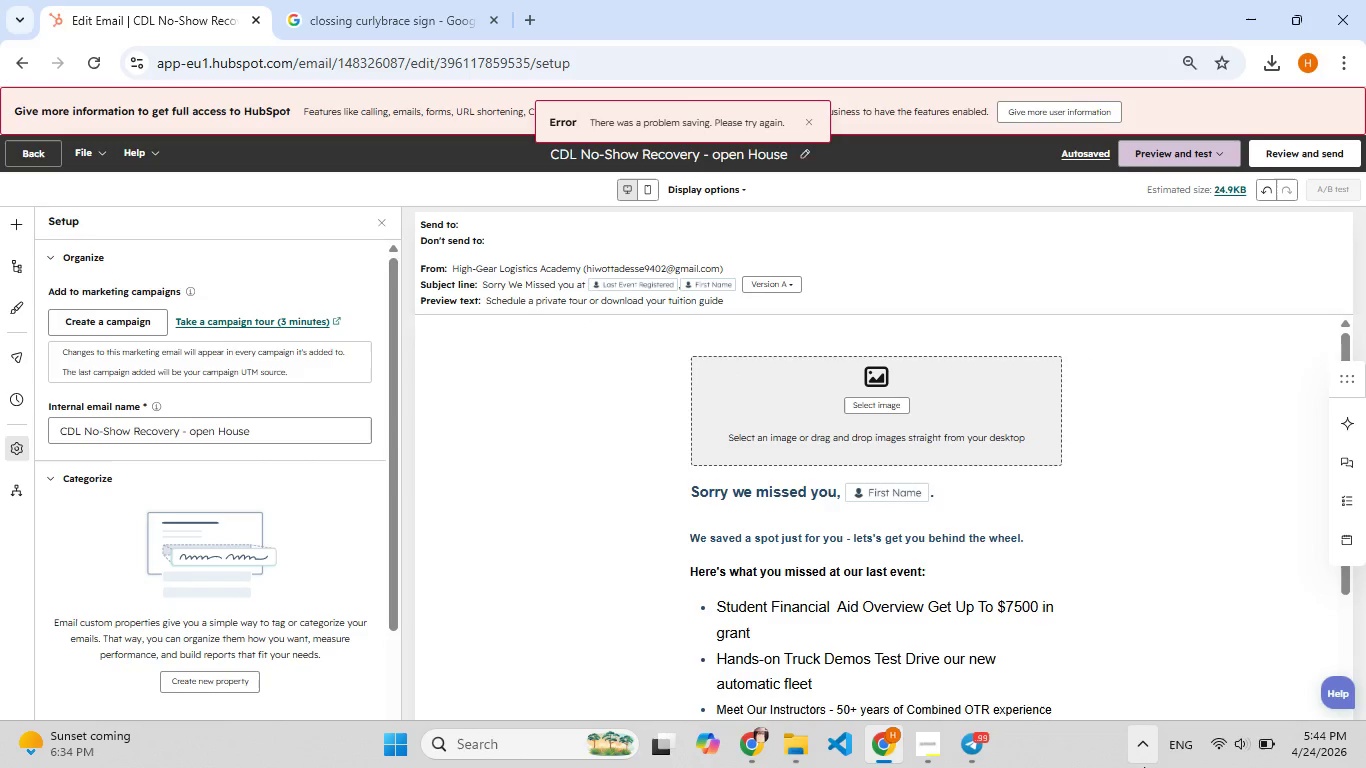 
wait(5.64)
 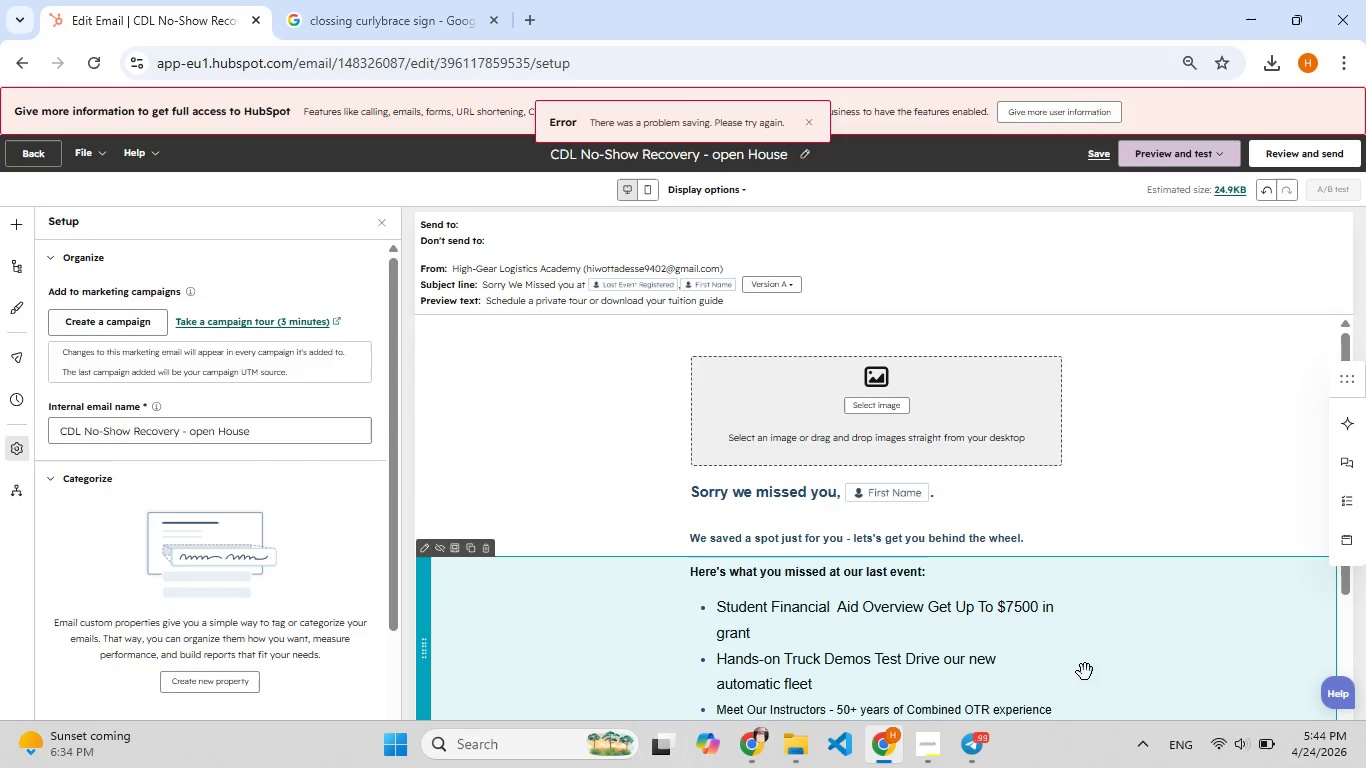 
left_click([766, 540])
 